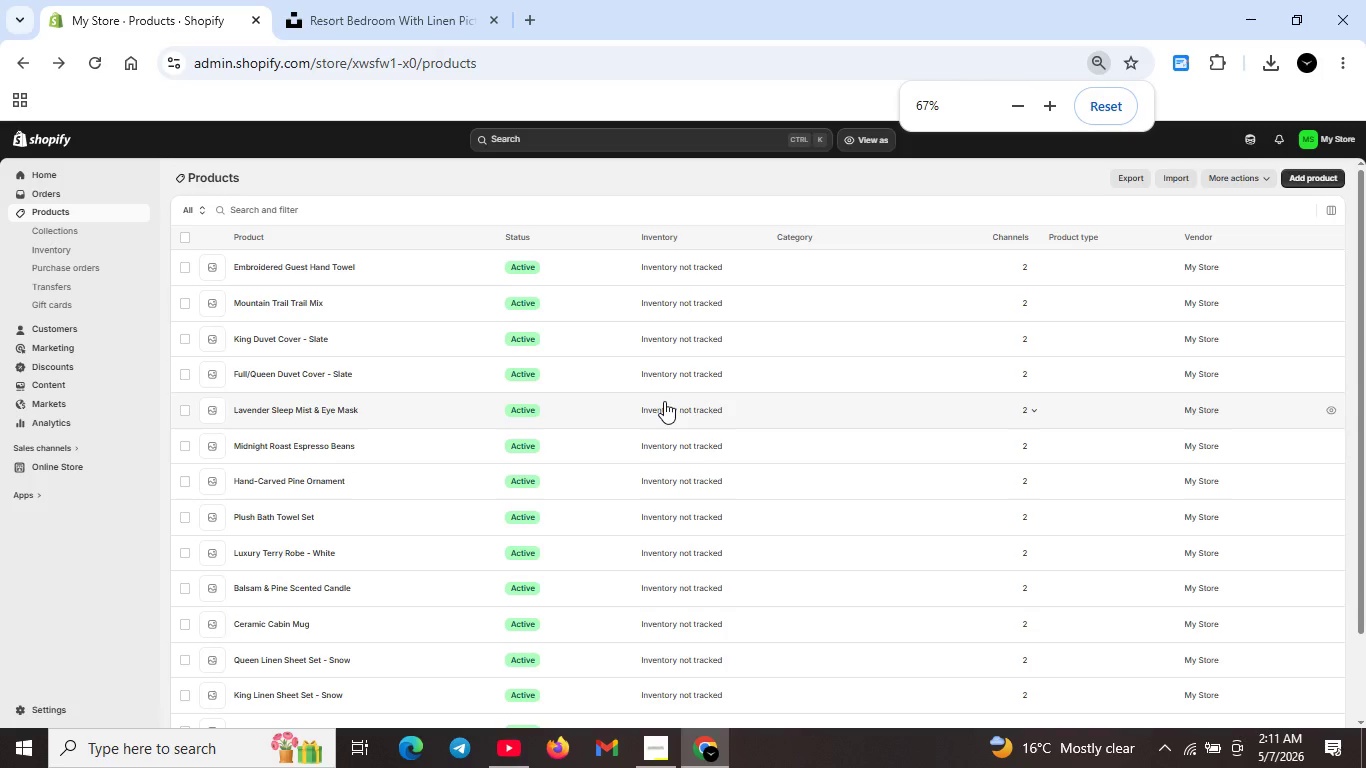 
wait(46.99)
 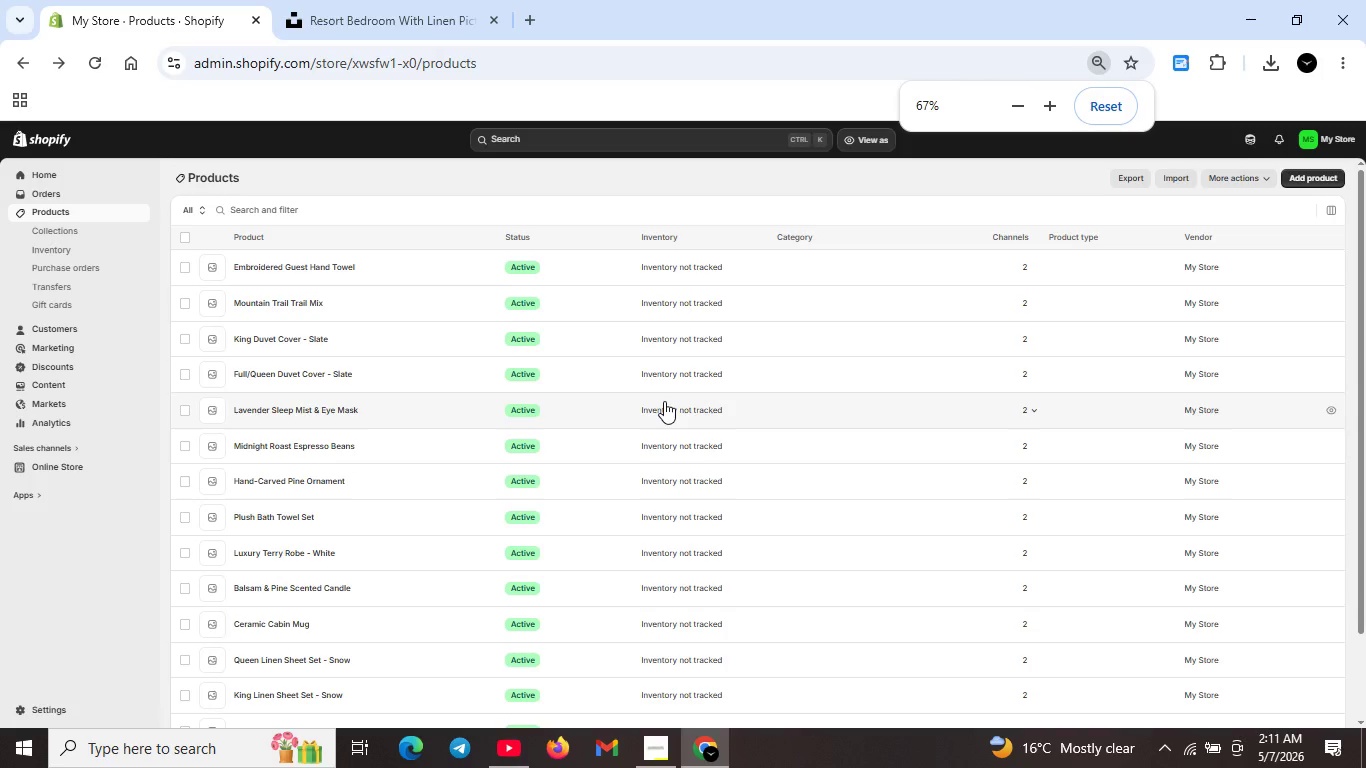 
left_click([44, 714])
 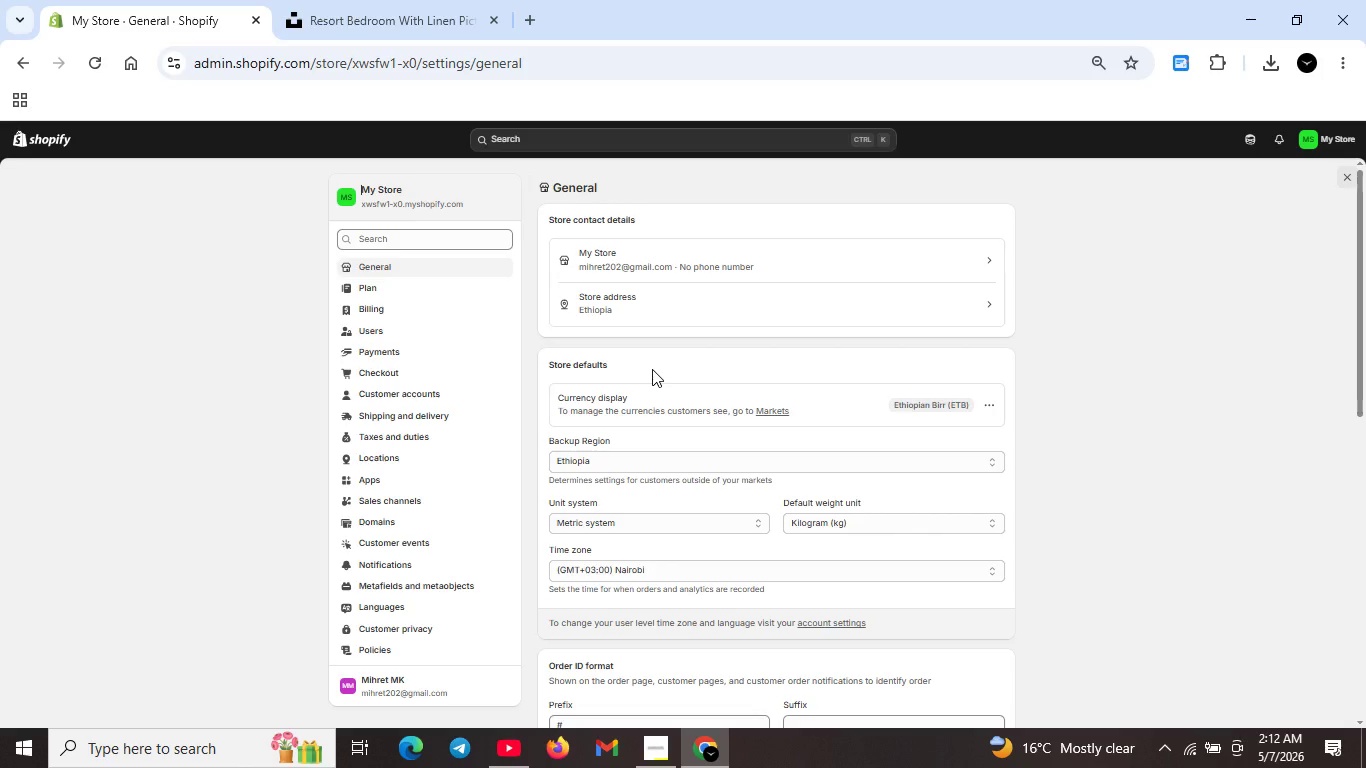 
wait(21.81)
 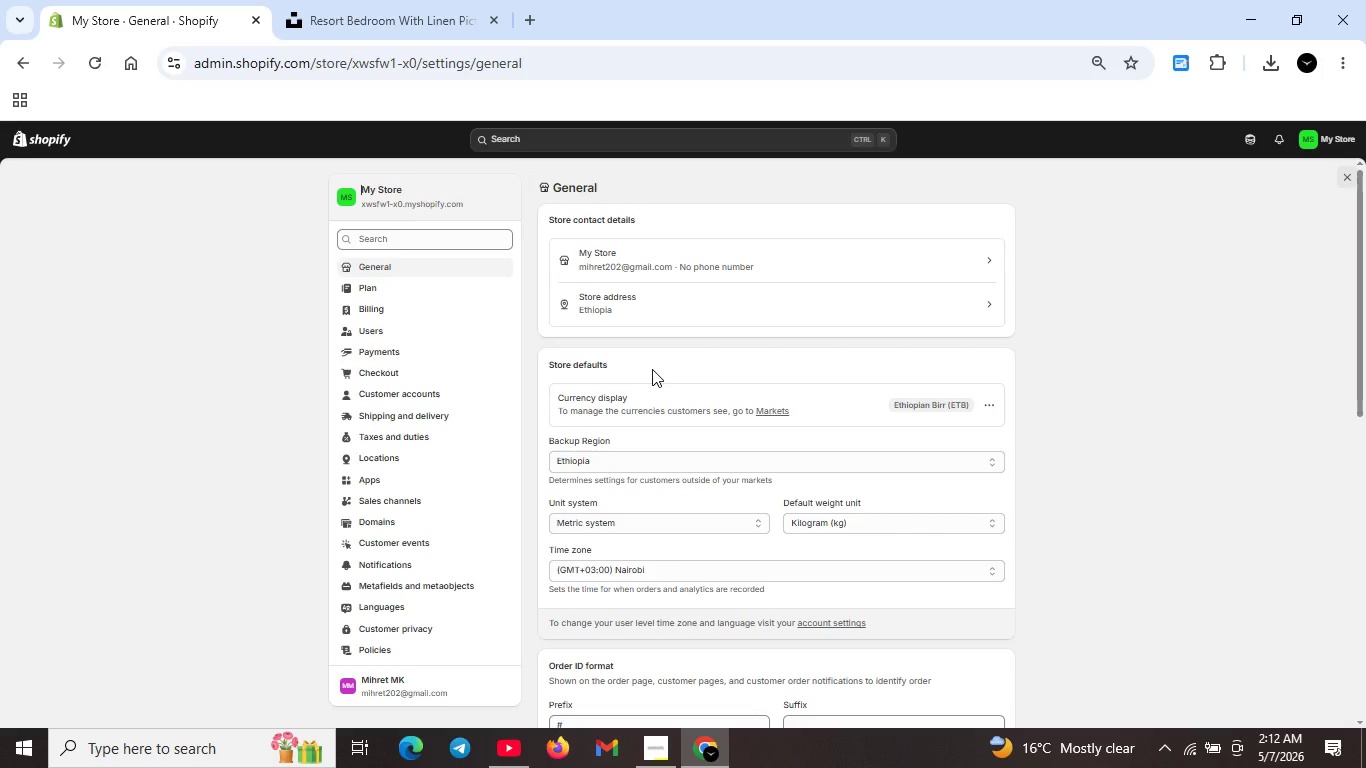 
left_click([405, 418])
 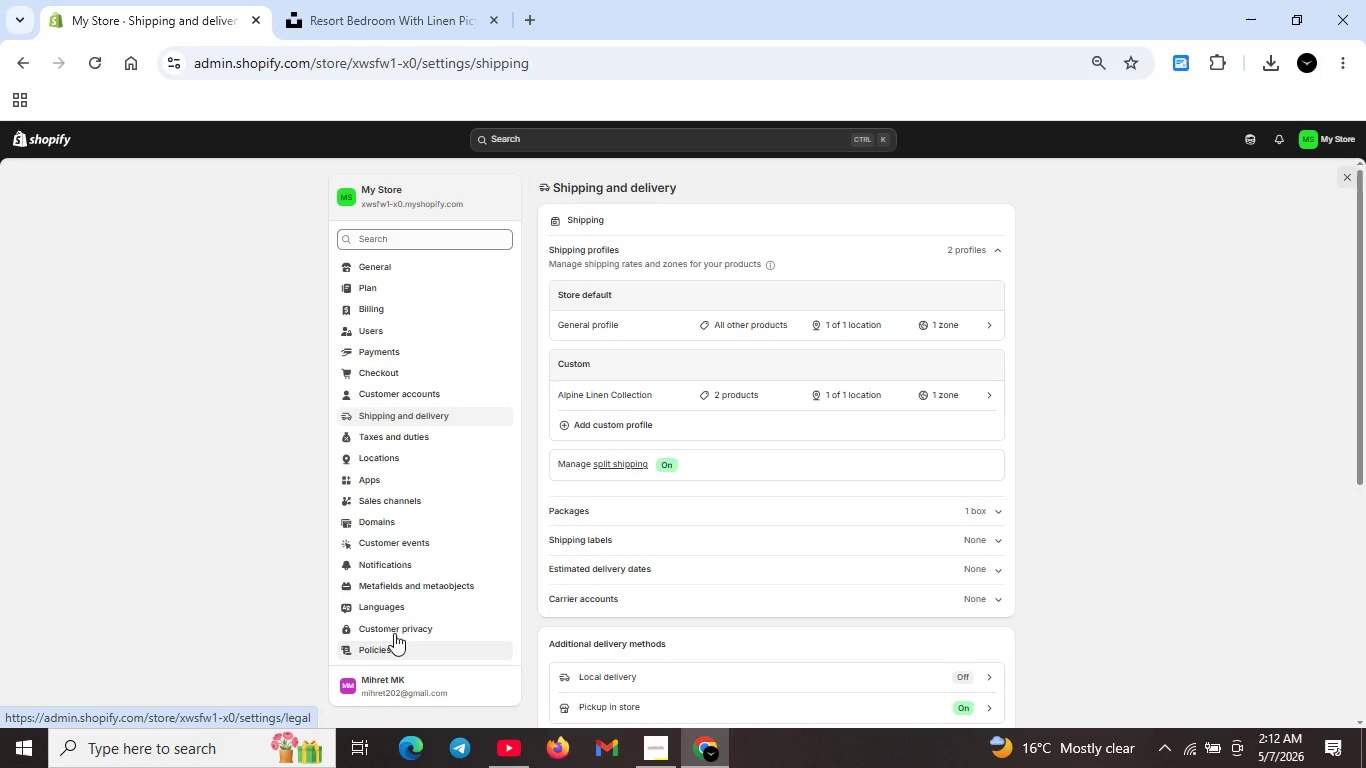 
left_click([404, 272])
 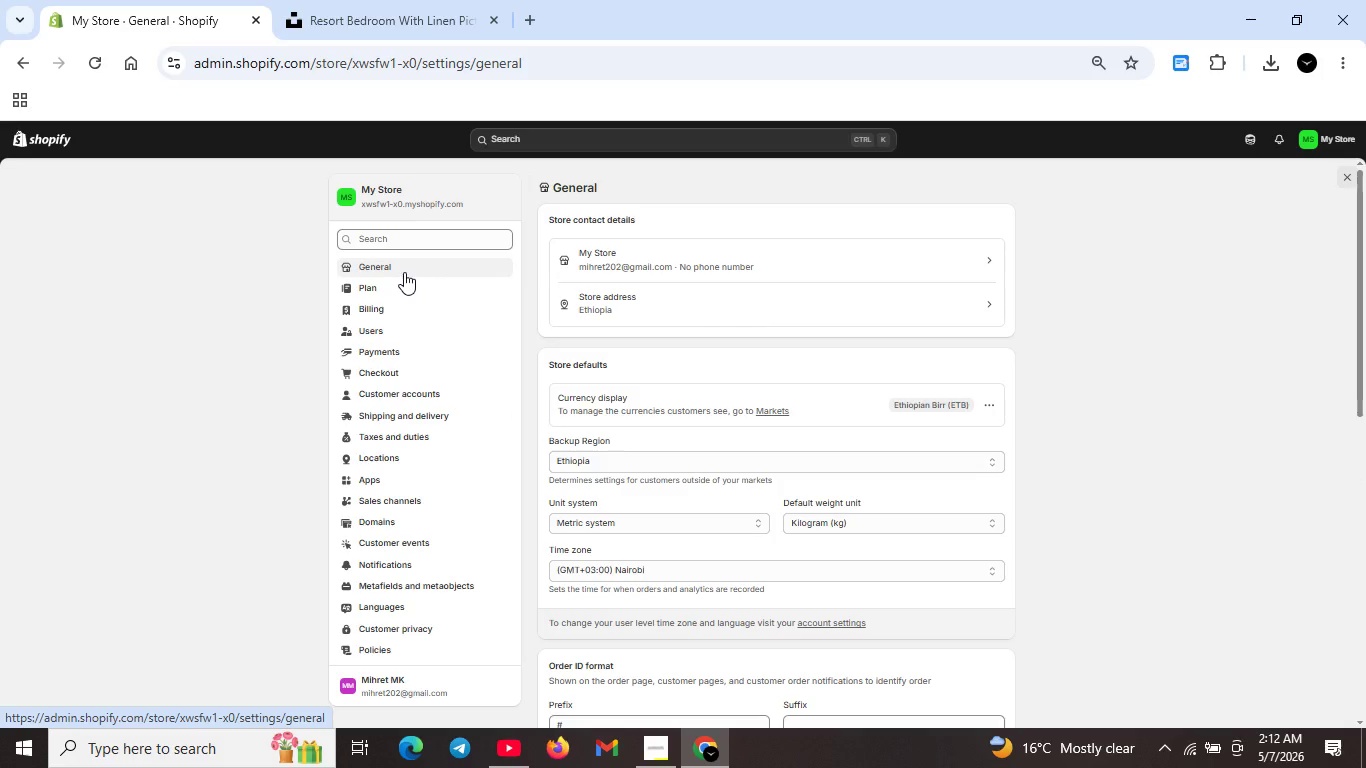 
wait(12.64)
 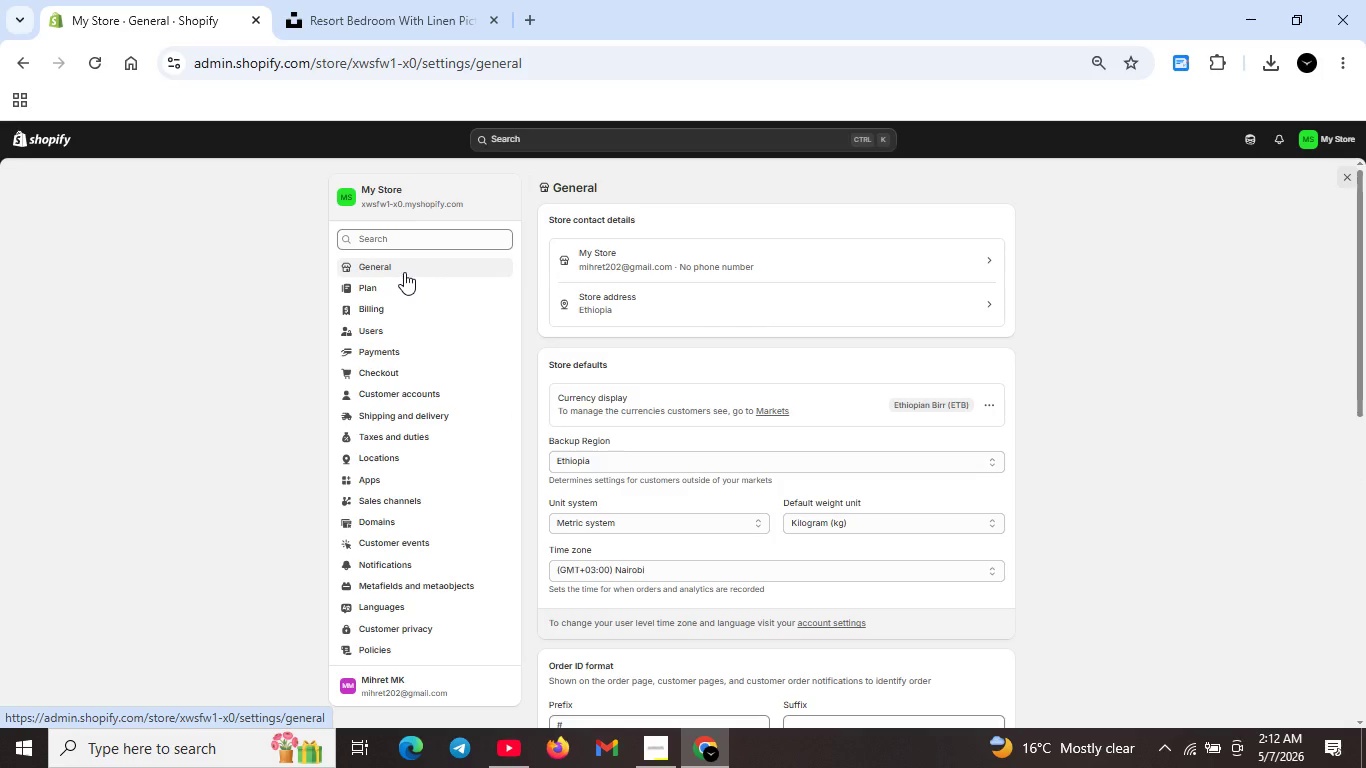 
left_click([867, 522])
 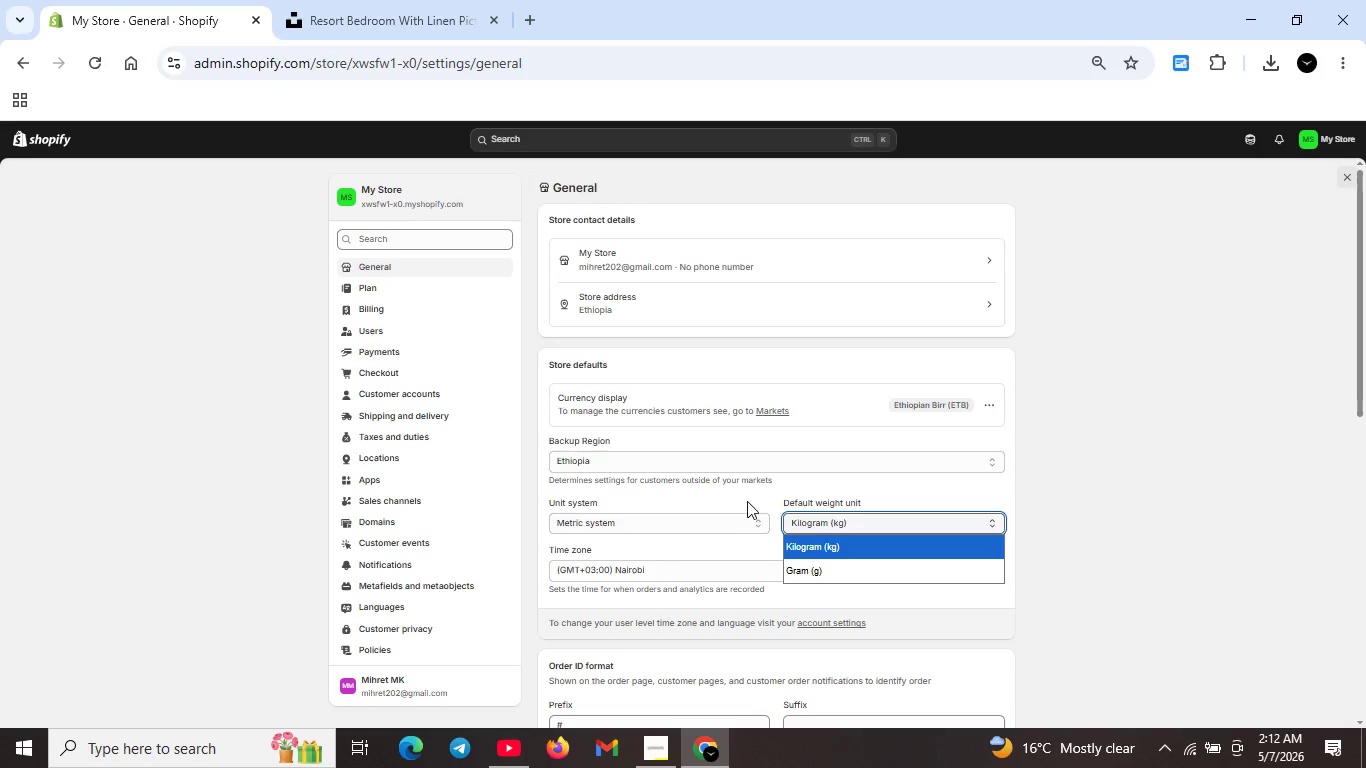 
left_click([749, 487])
 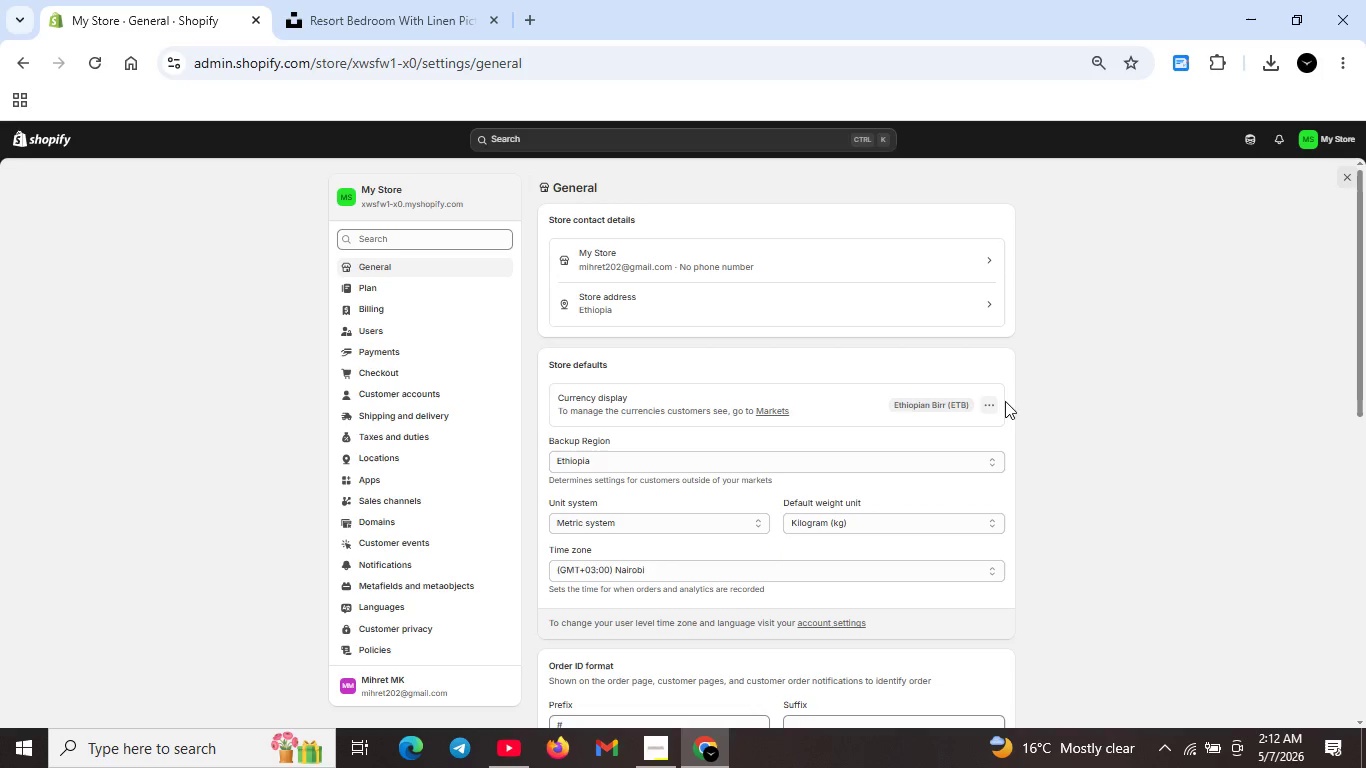 
left_click([997, 405])
 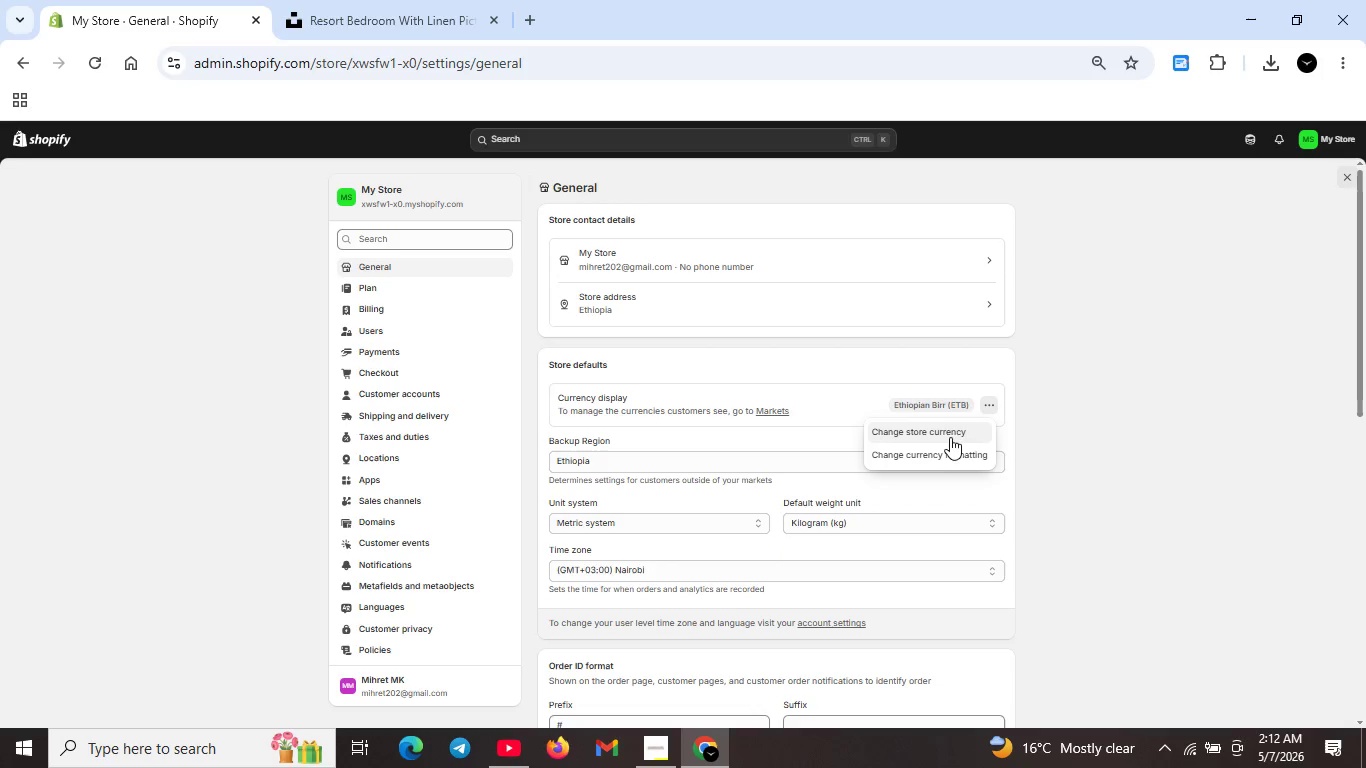 
left_click([948, 431])
 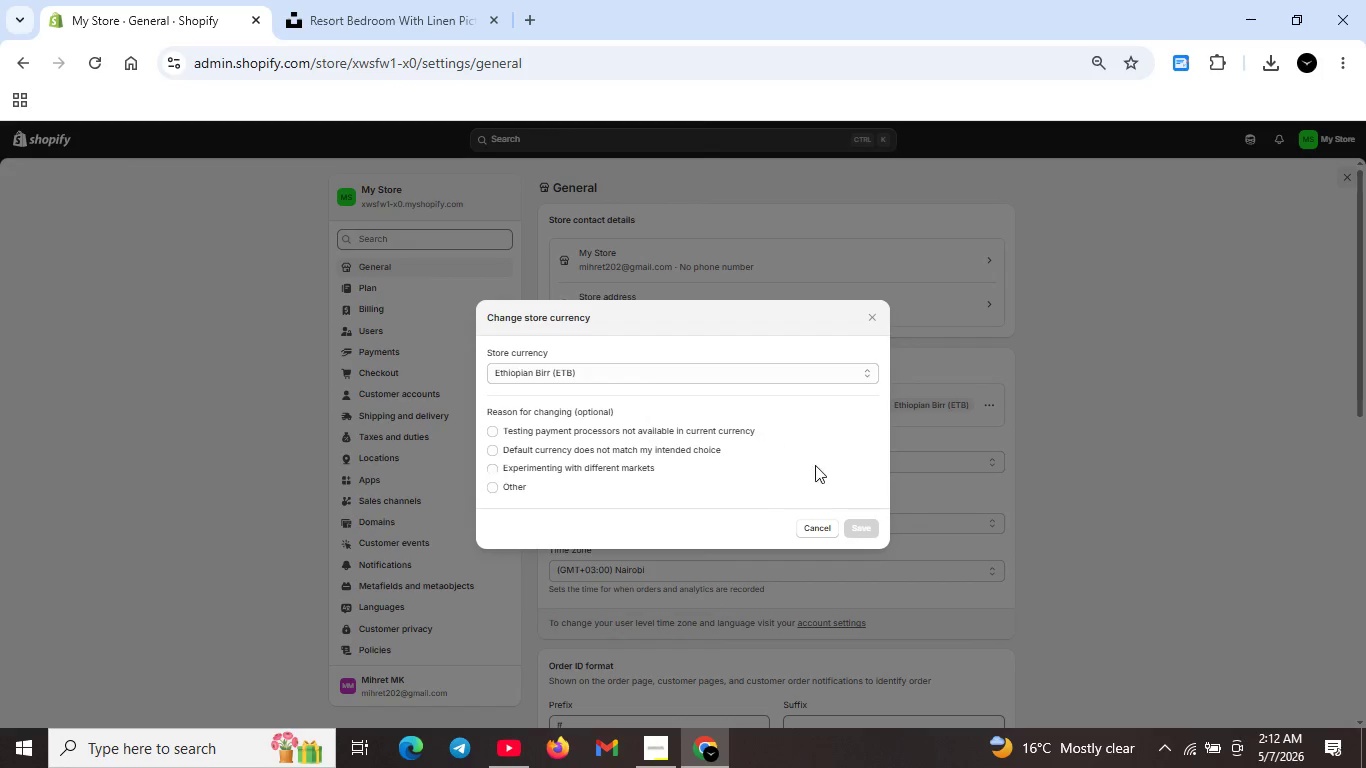 
left_click([821, 527])
 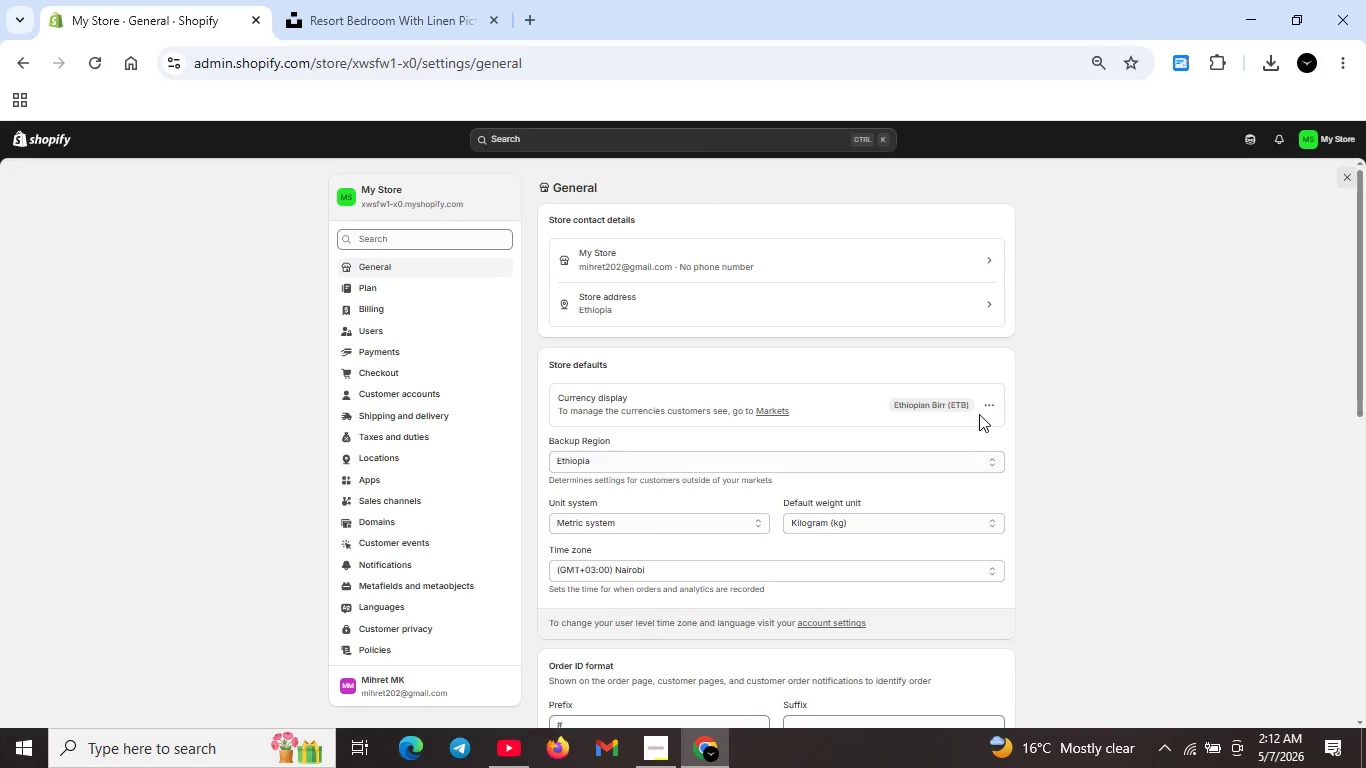 
left_click([985, 402])
 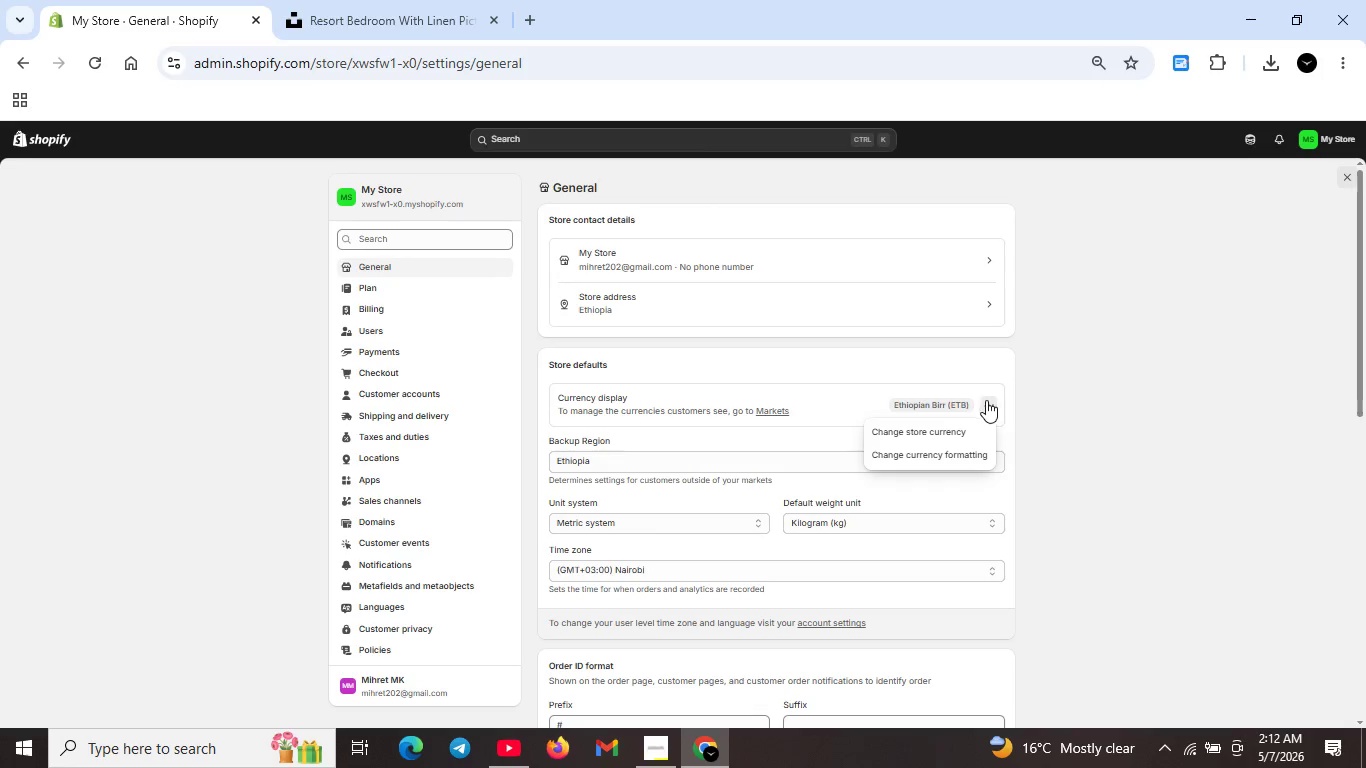 
mouse_move([905, 458])
 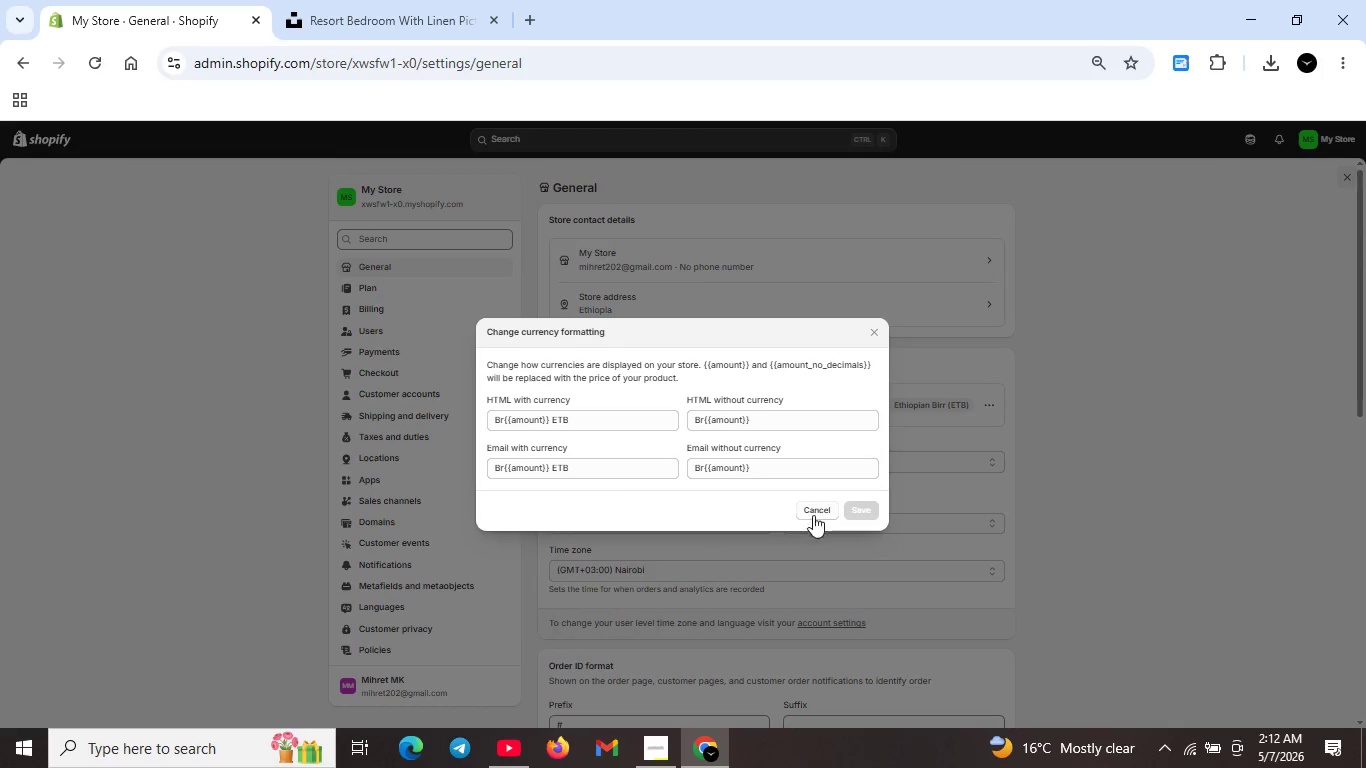 
left_click([809, 507])
 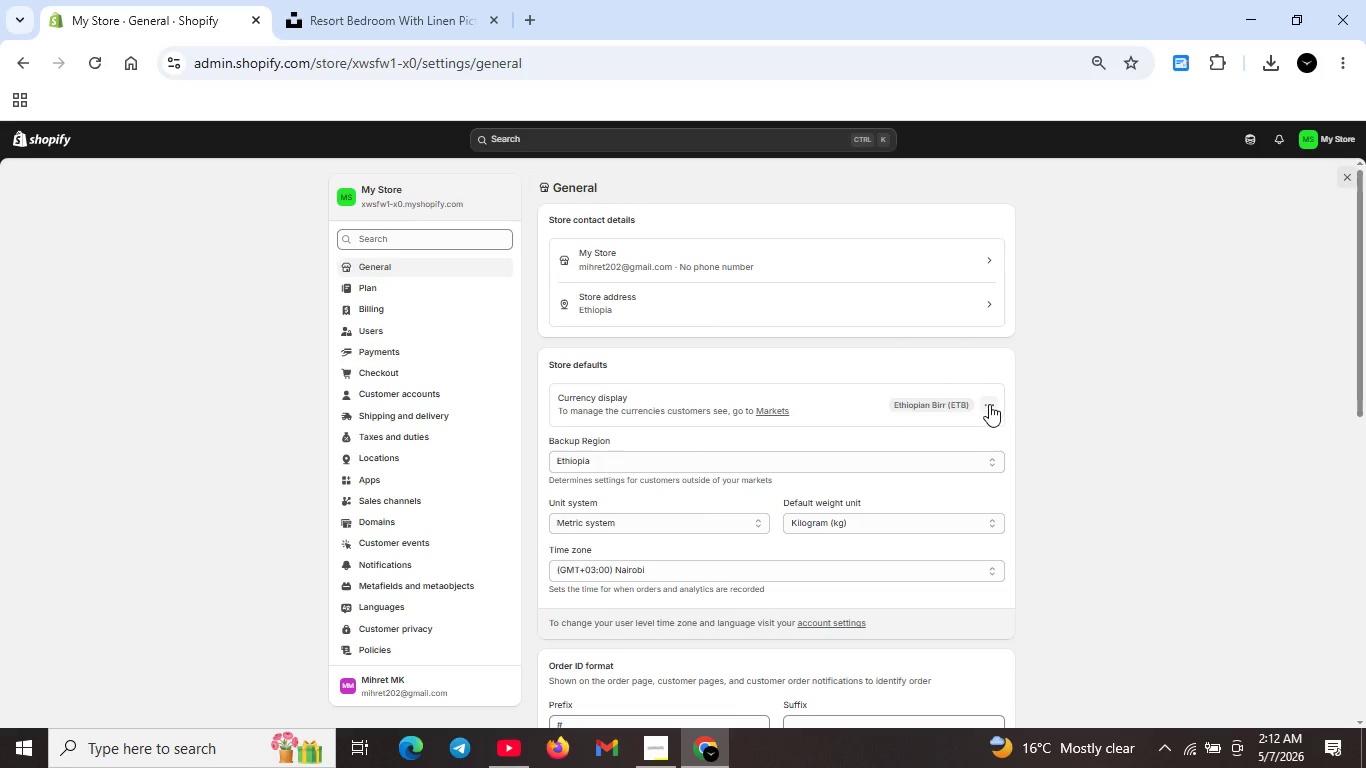 
left_click([989, 403])
 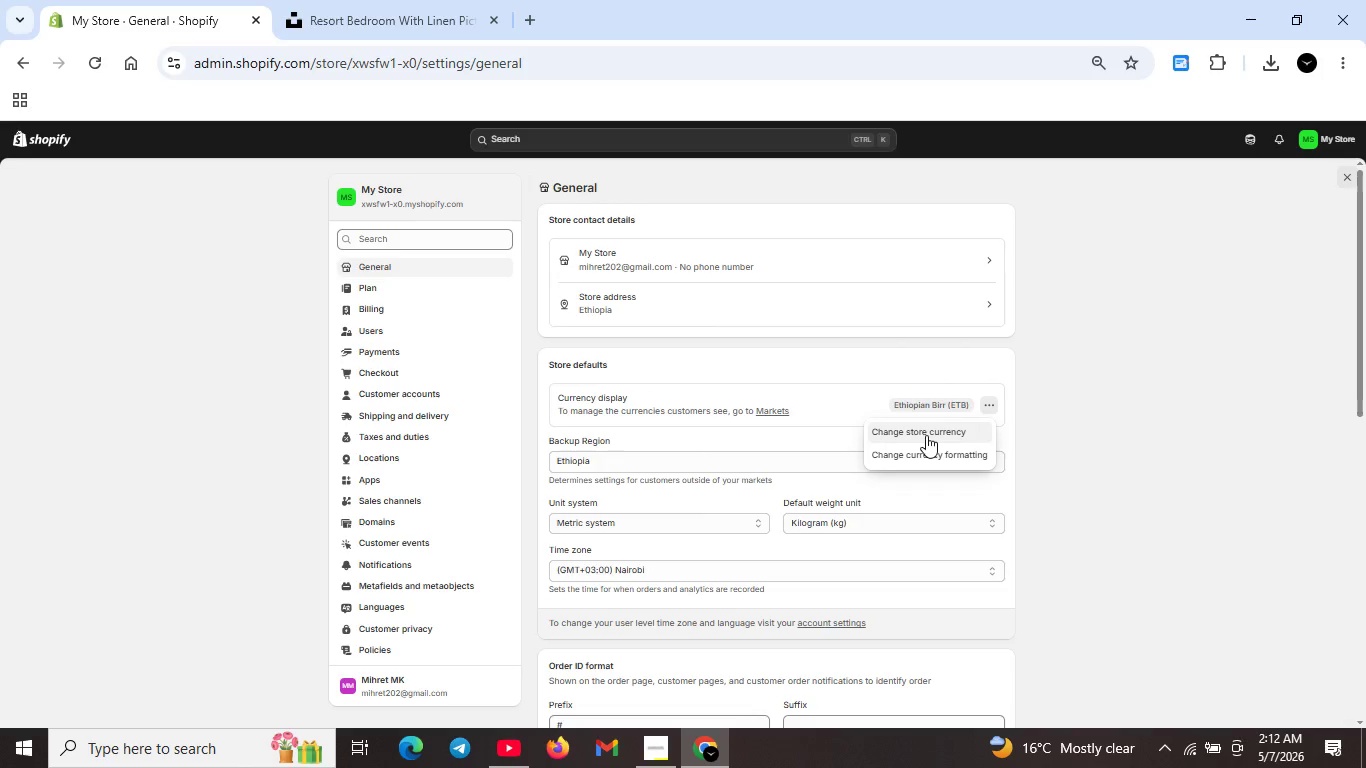 
left_click([926, 435])
 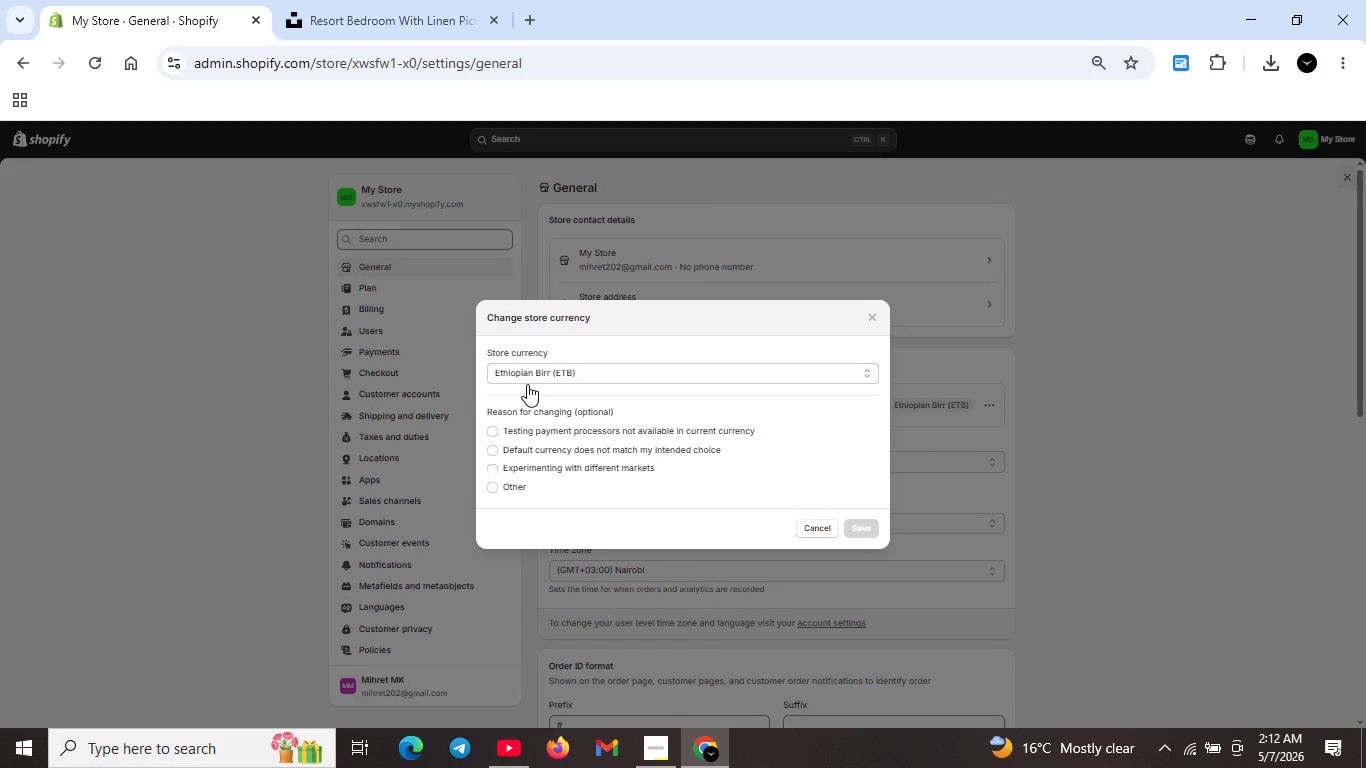 
left_click([536, 380])
 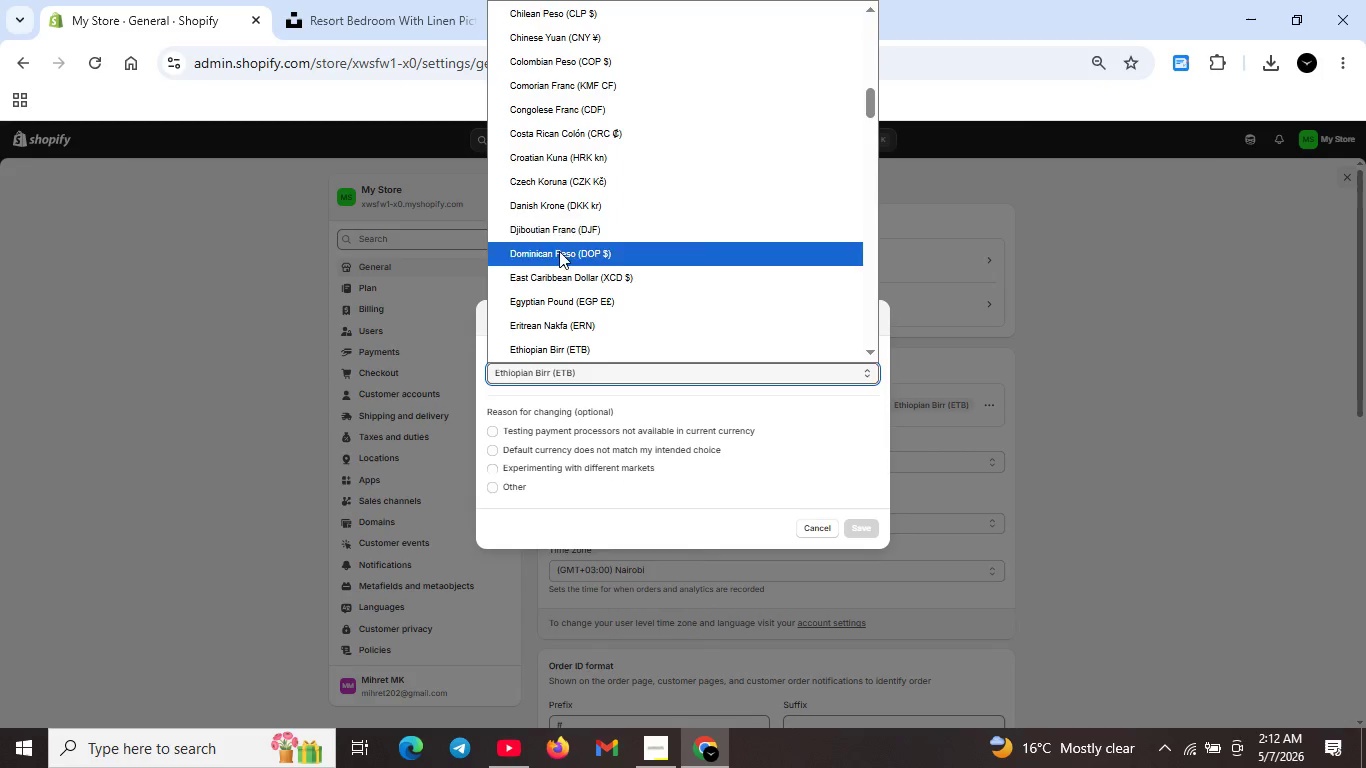 
scroll: coordinate [562, 247], scroll_direction: up, amount: 13.0
 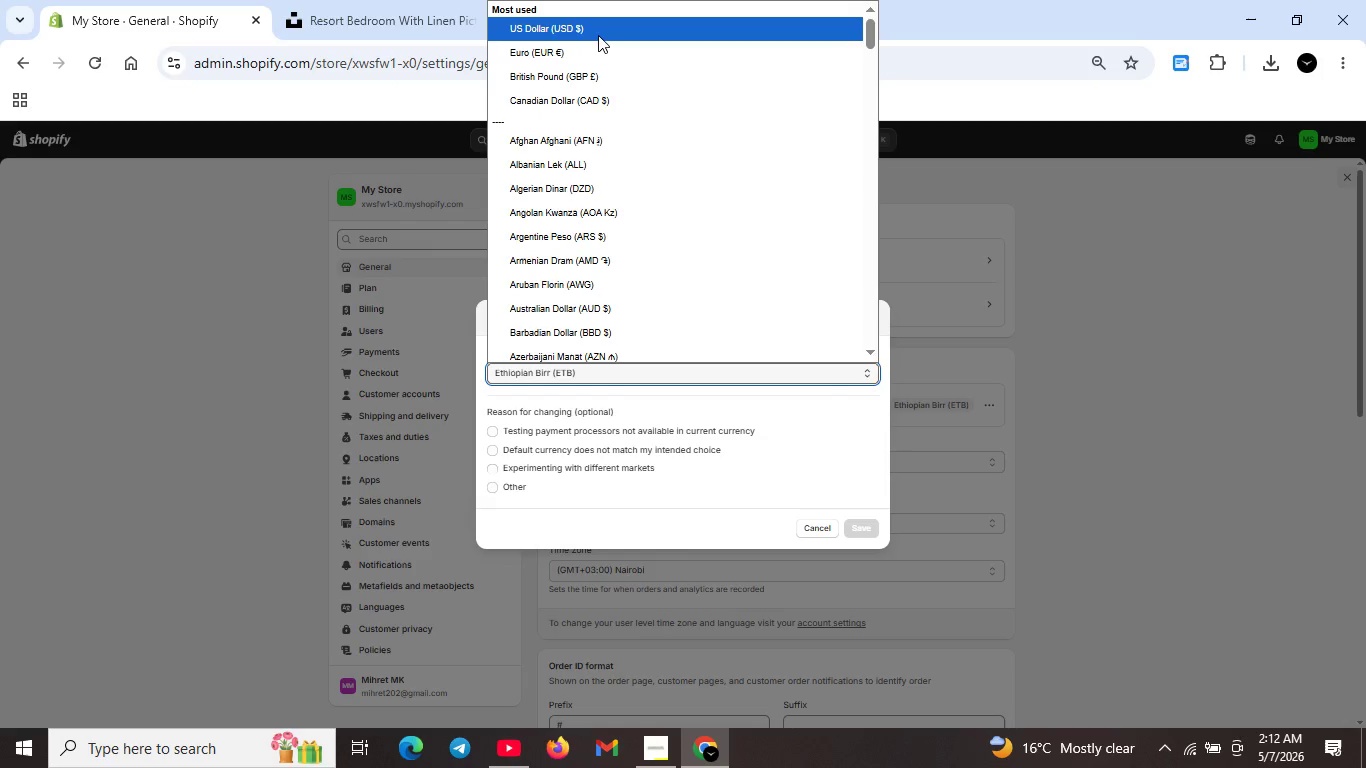 
left_click([599, 33])
 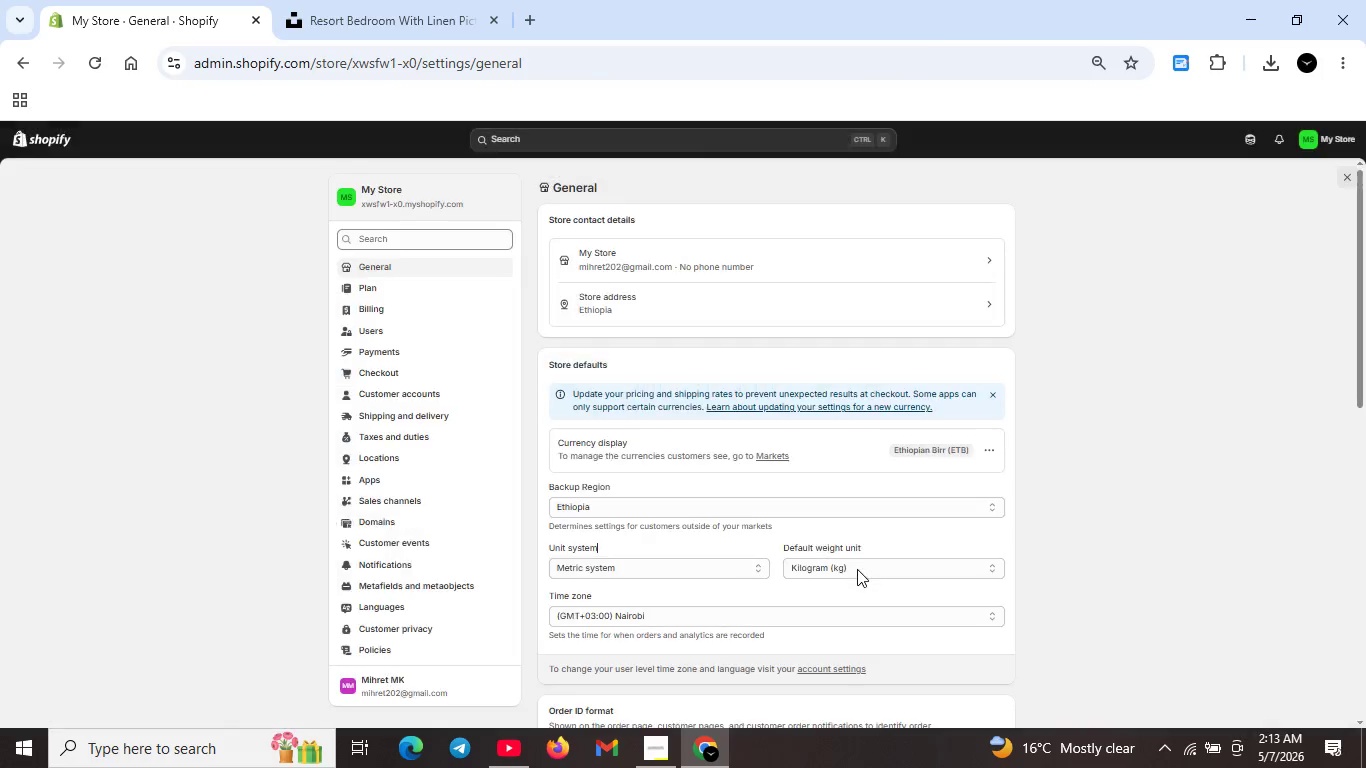 
scroll: coordinate [704, 568], scroll_direction: none, amount: 0.0
 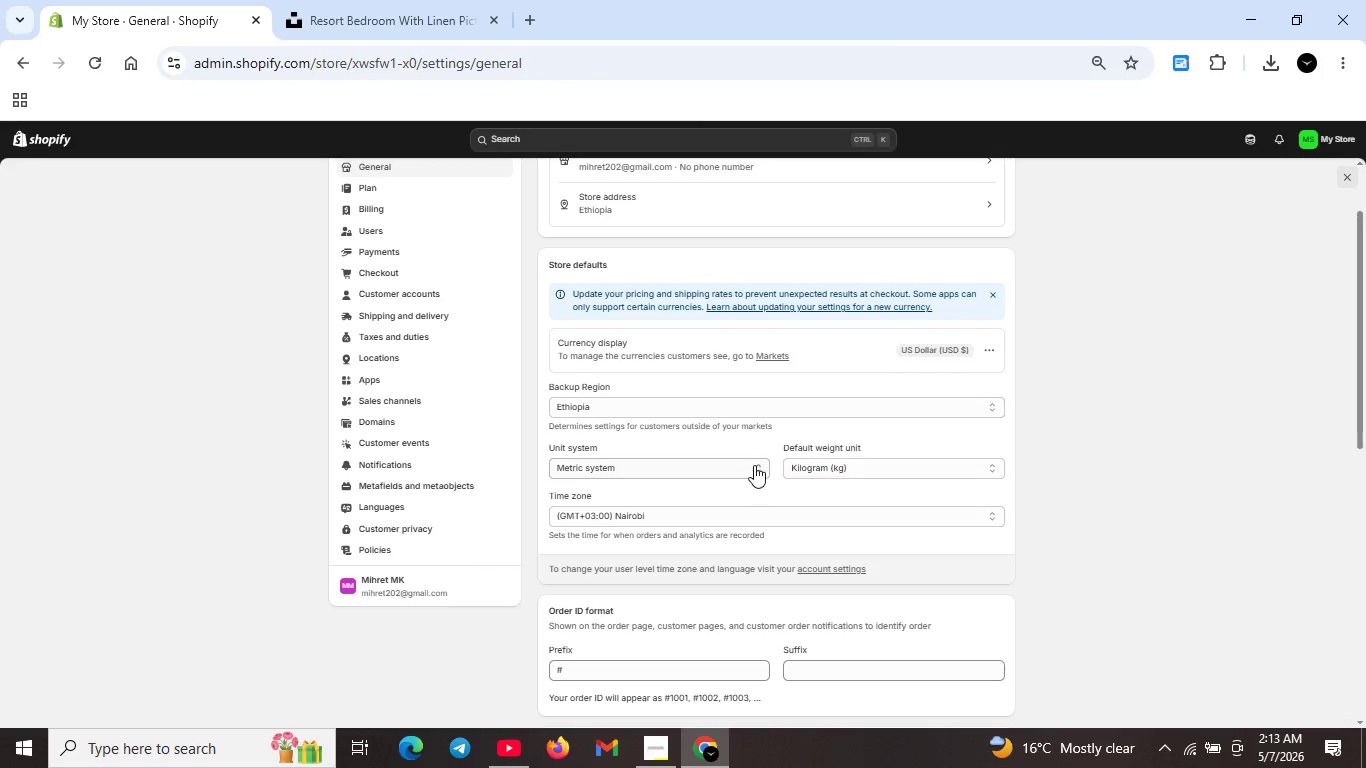 
left_click([758, 460])
 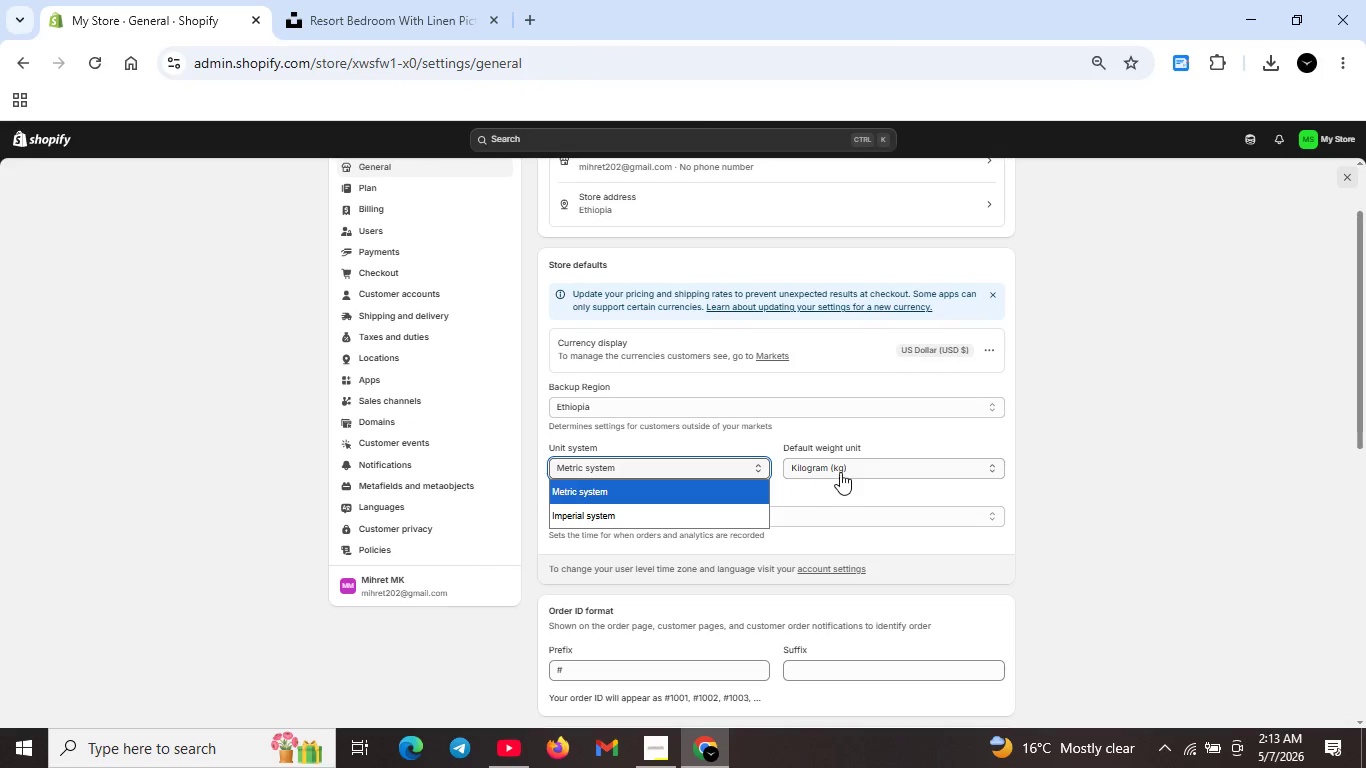 
left_click([841, 467])
 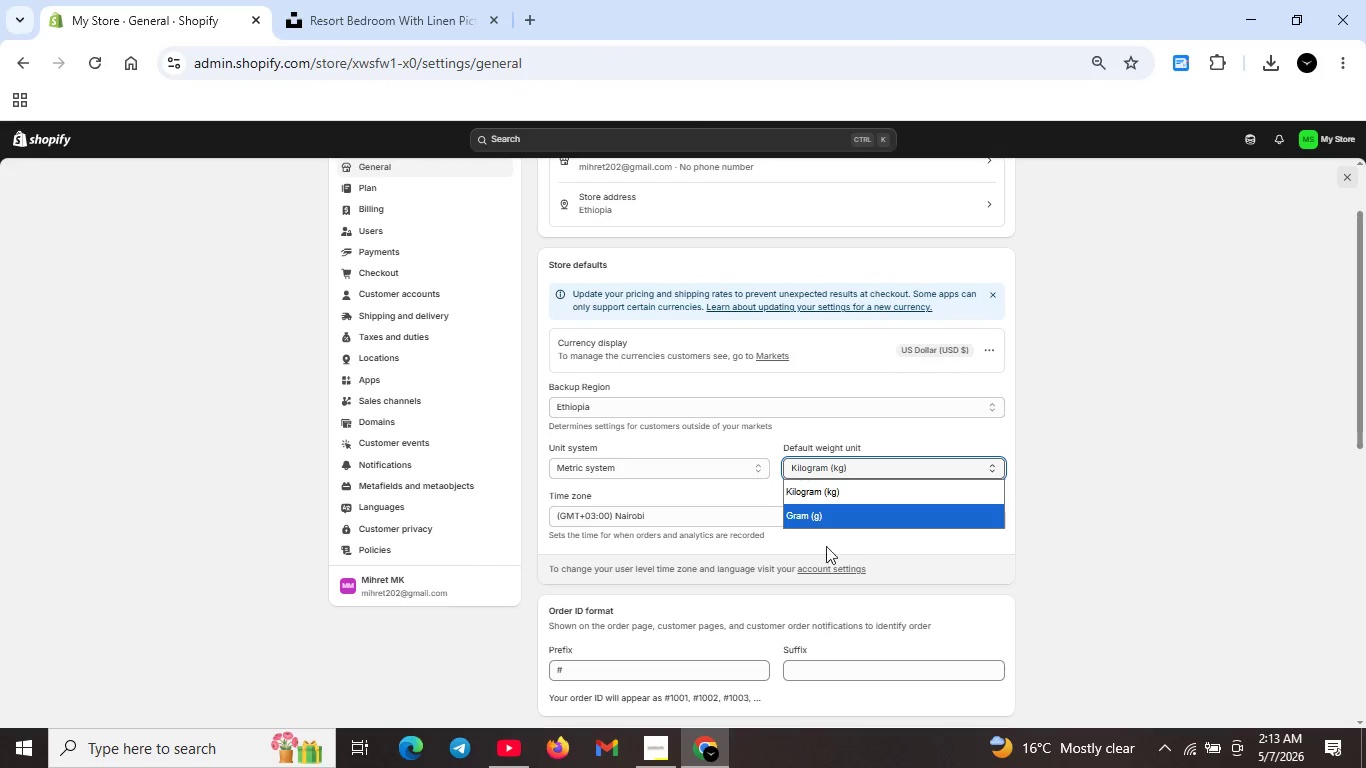 
left_click([853, 552])
 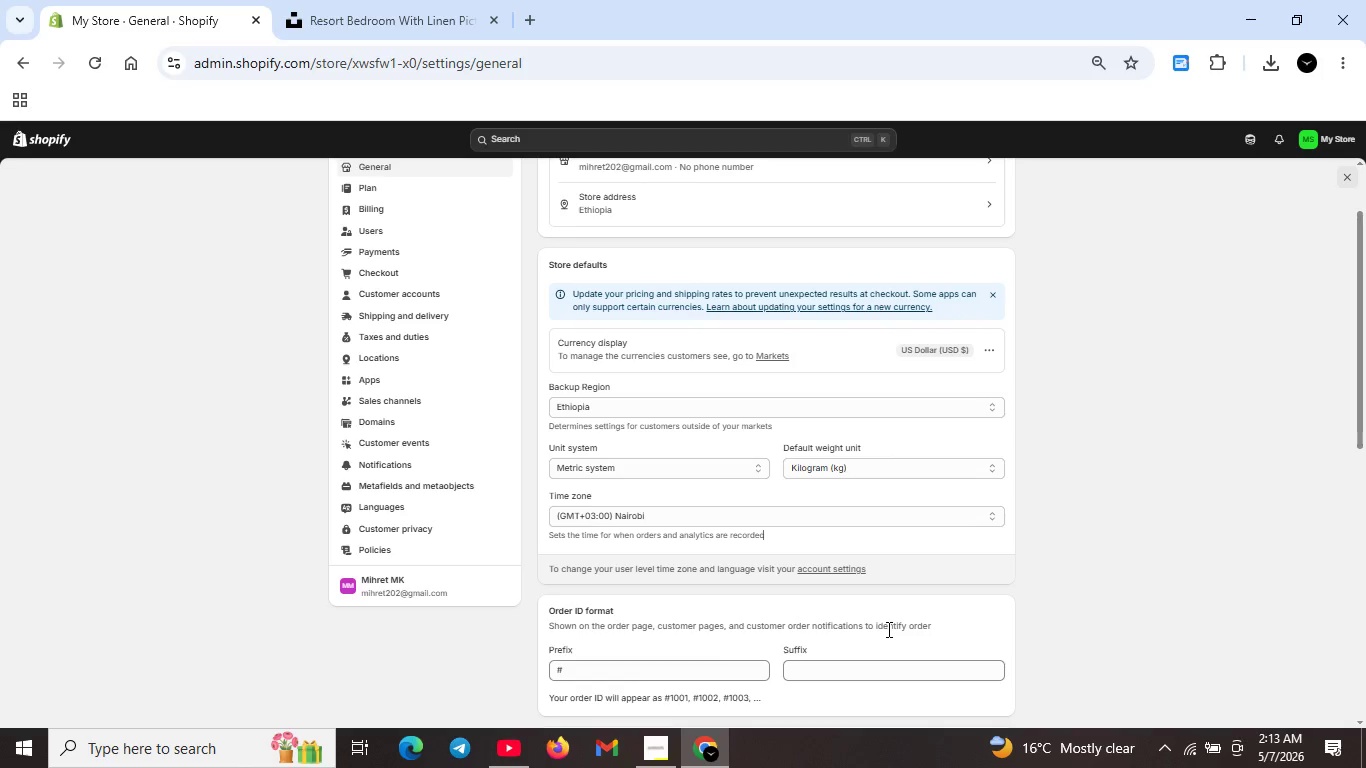 
scroll: coordinate [887, 628], scroll_direction: down, amount: 2.0
 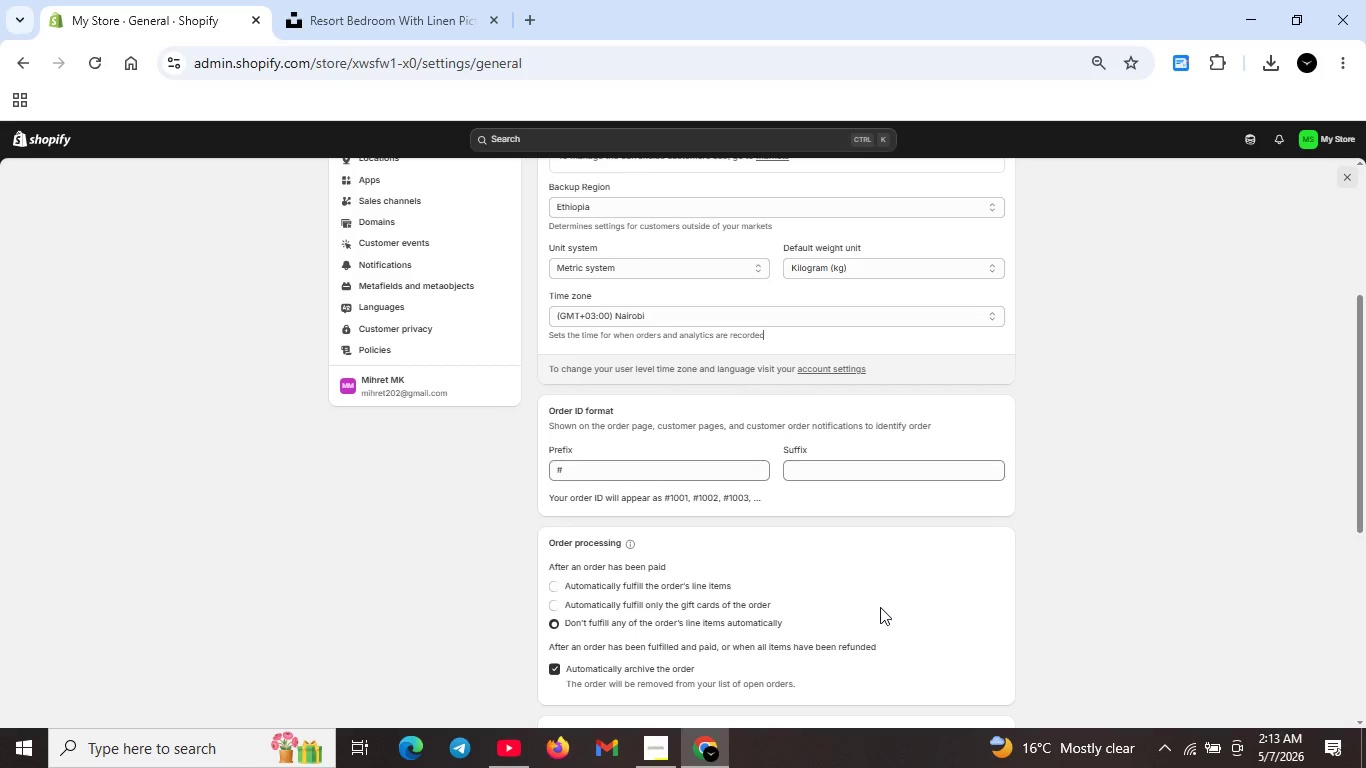 
scroll: coordinate [879, 607], scroll_direction: up, amount: 1.0
 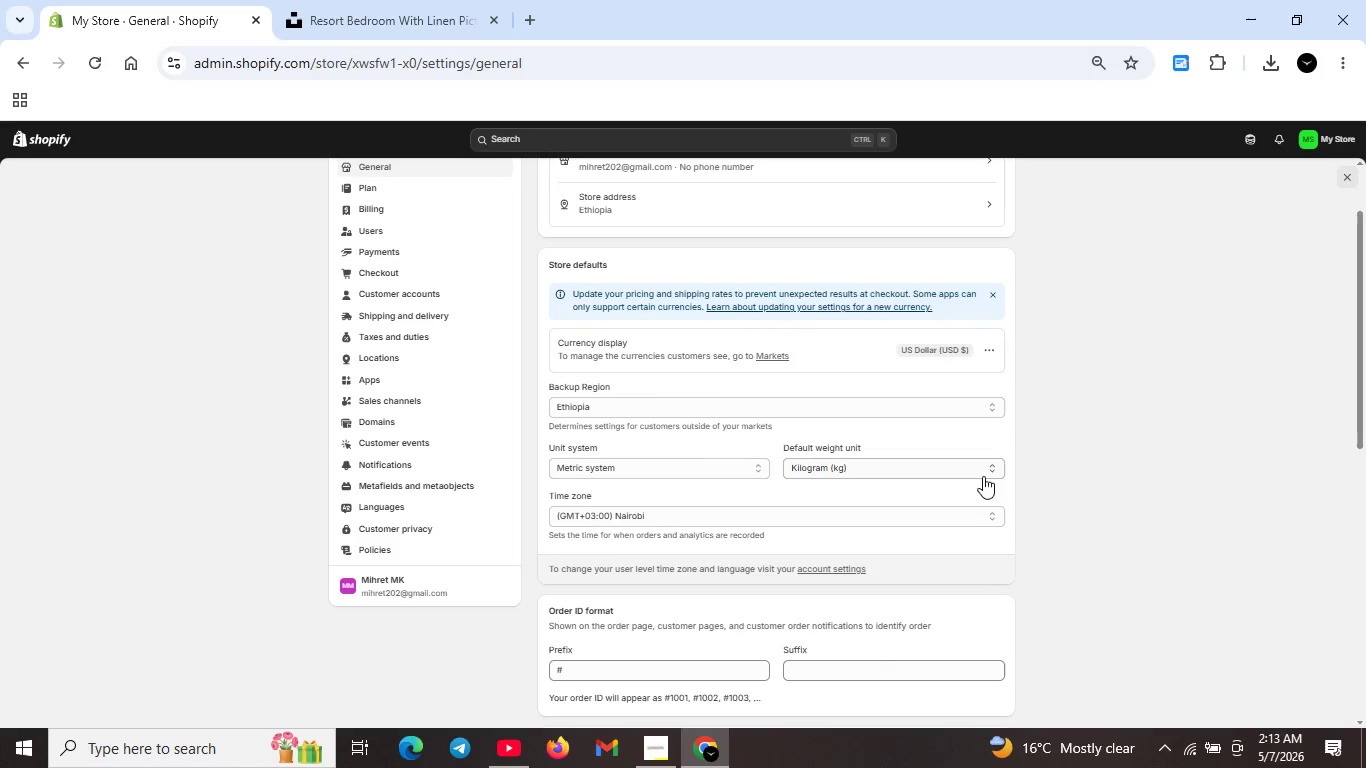 
wait(5.14)
 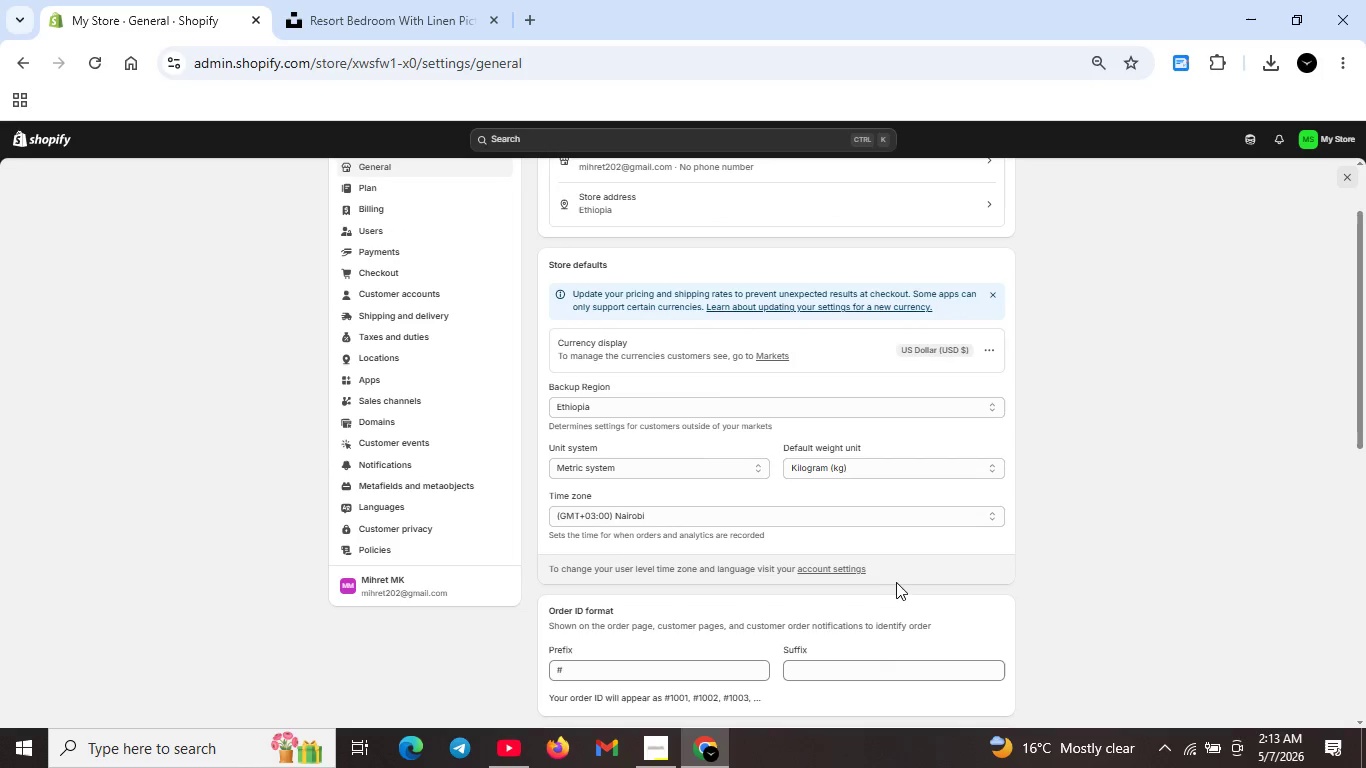 
left_click([724, 460])
 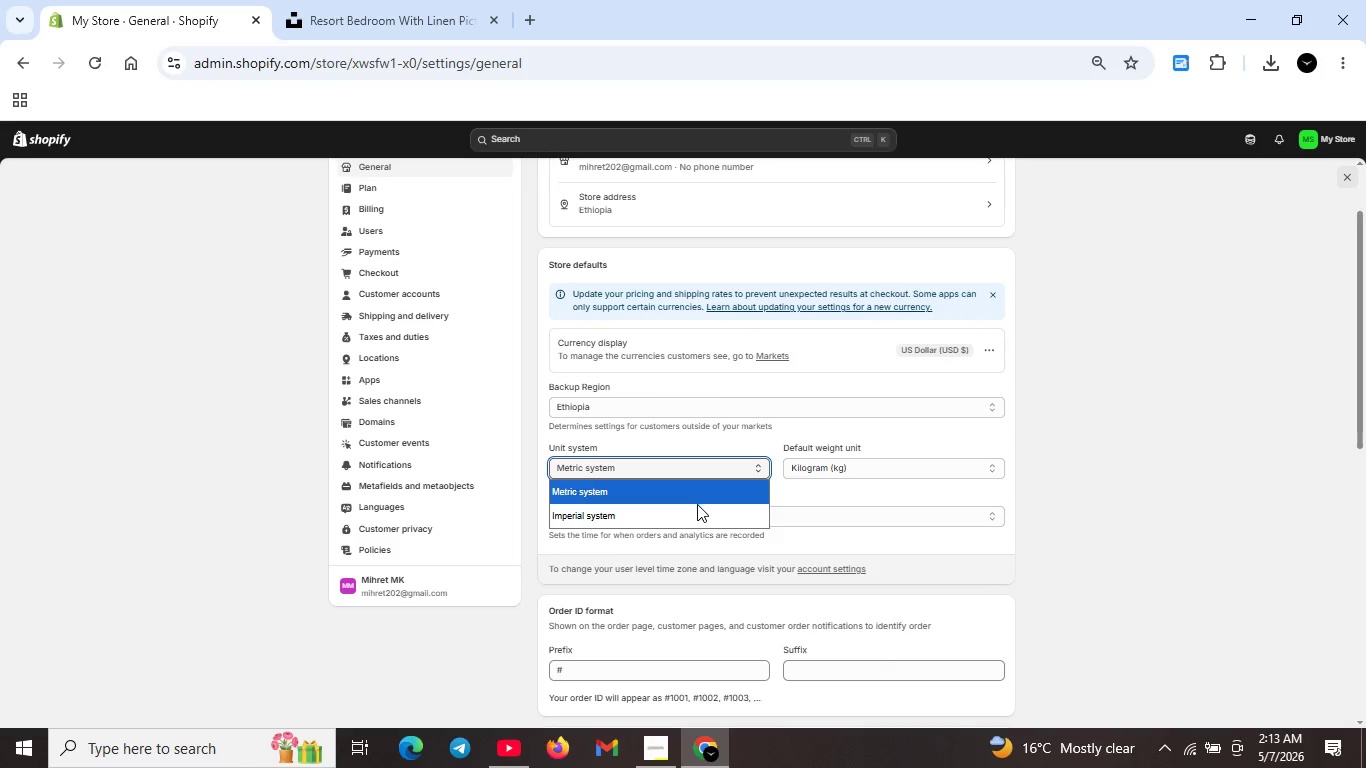 
left_click([696, 505])
 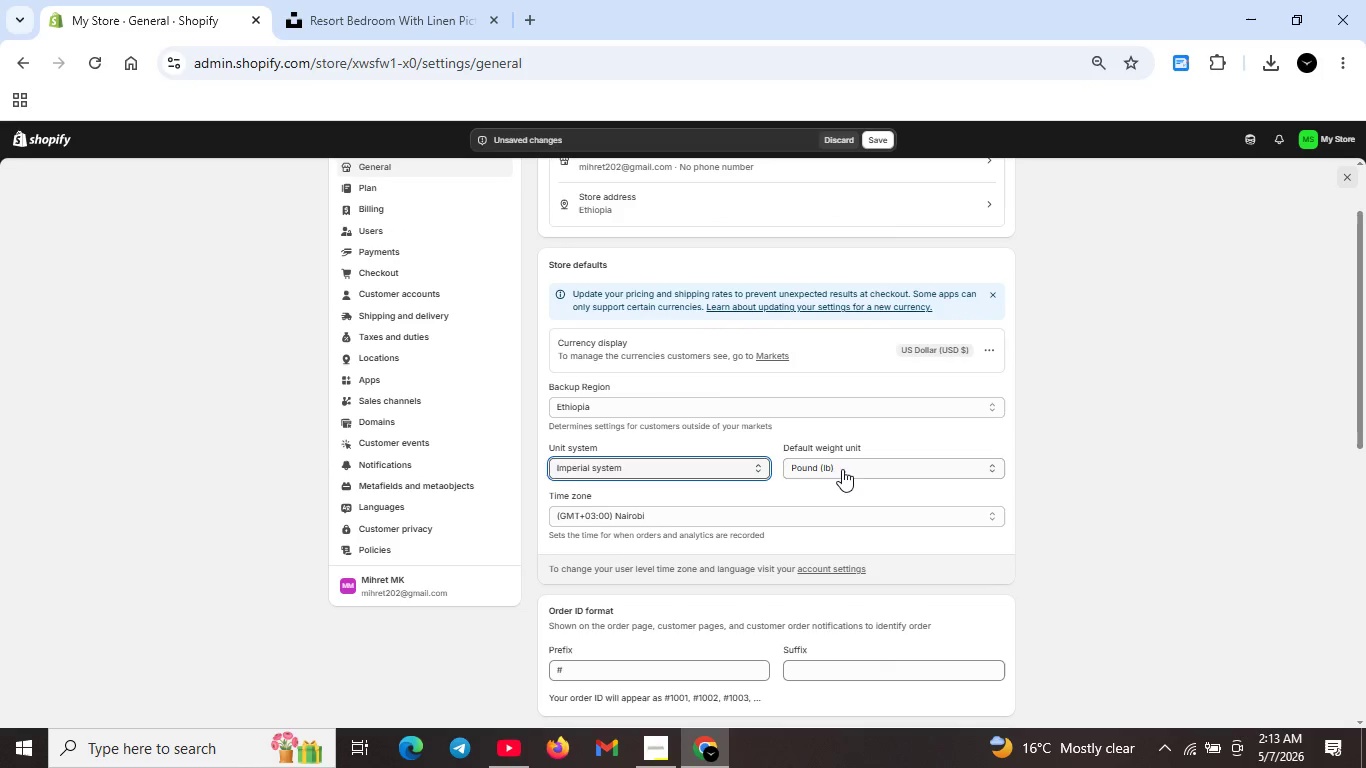 
left_click([847, 466])
 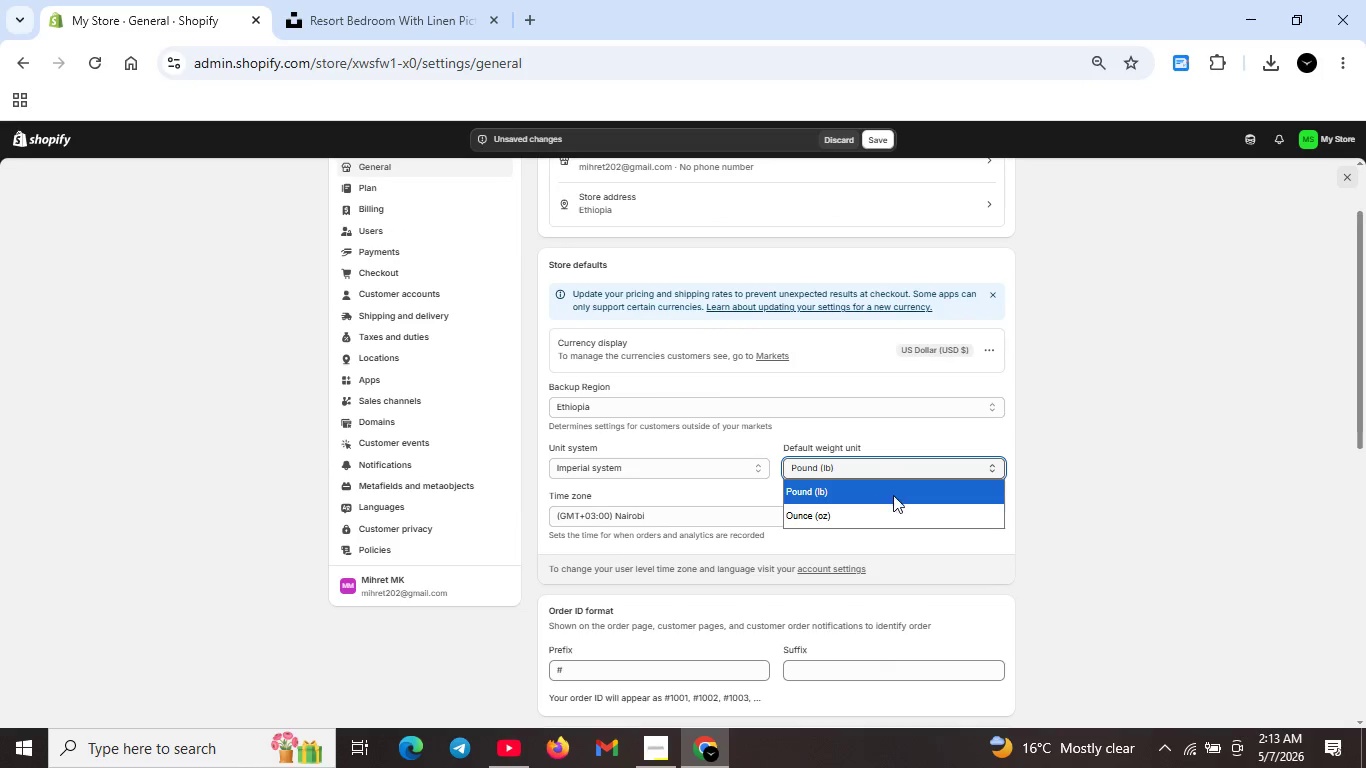 
scroll: coordinate [893, 495], scroll_direction: up, amount: 1.0
 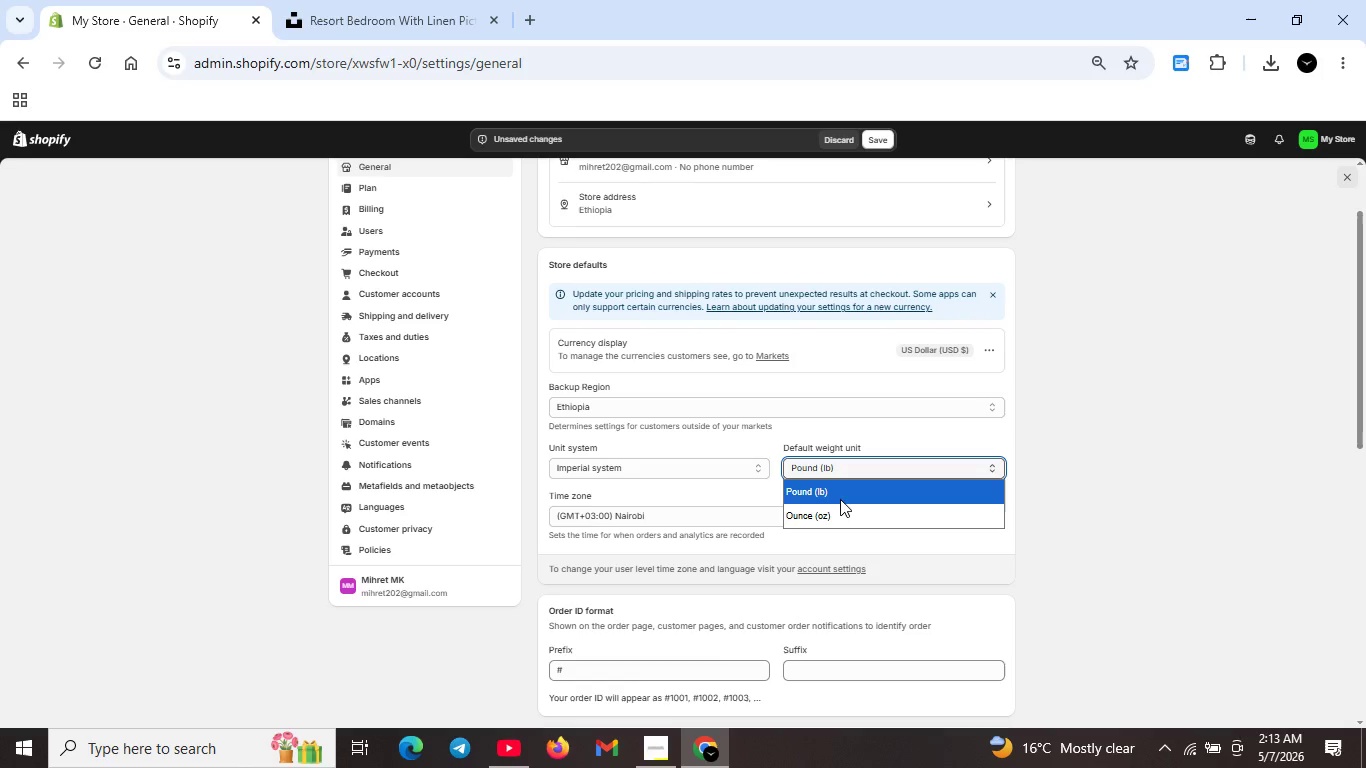 
left_click([840, 499])
 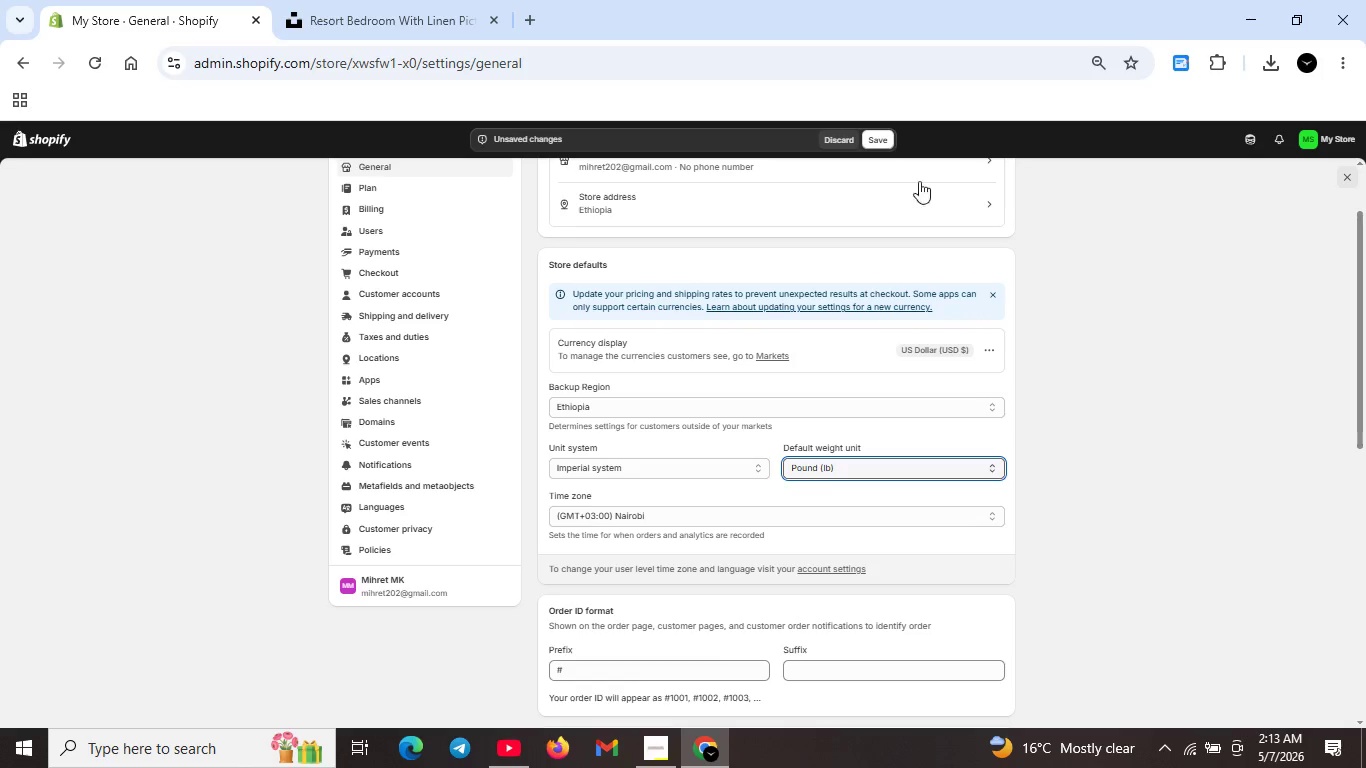 
left_click([880, 137])
 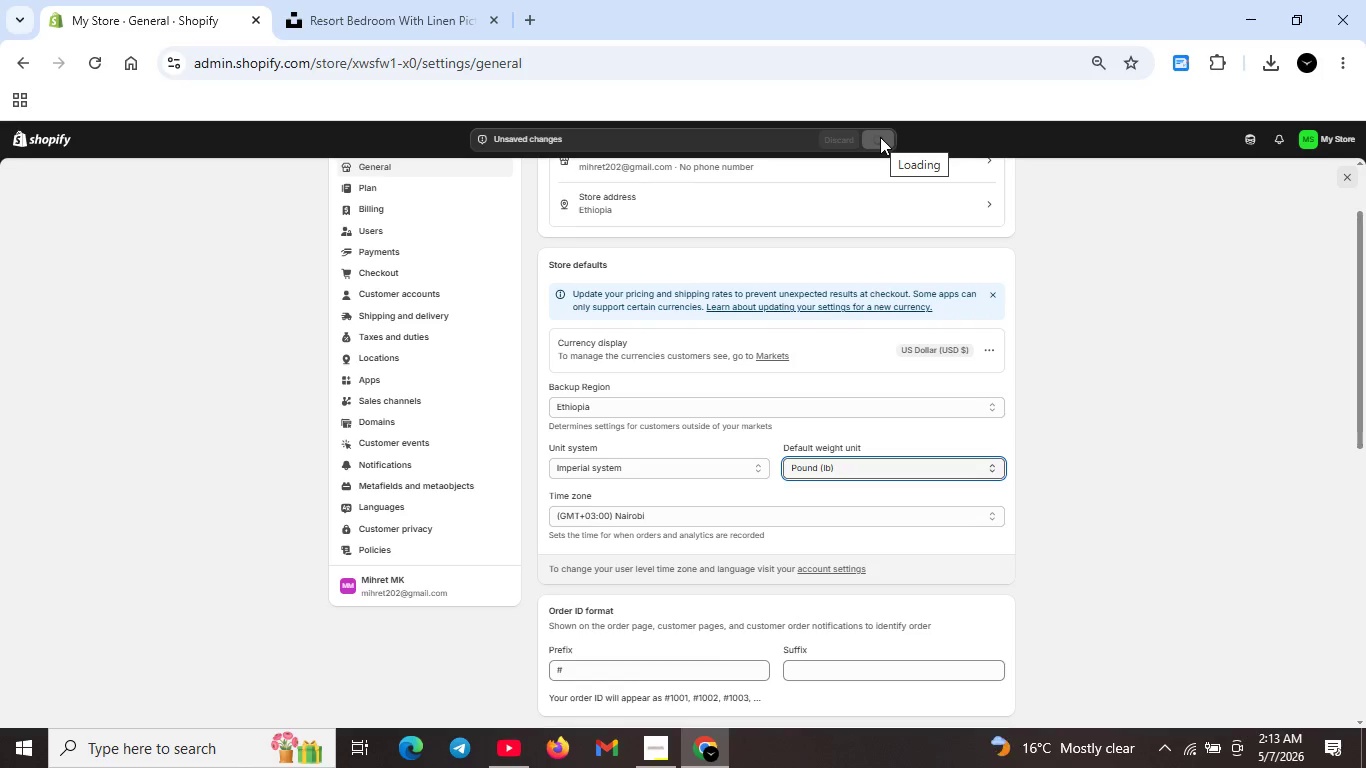 
scroll: coordinate [778, 489], scroll_direction: up, amount: 4.0
 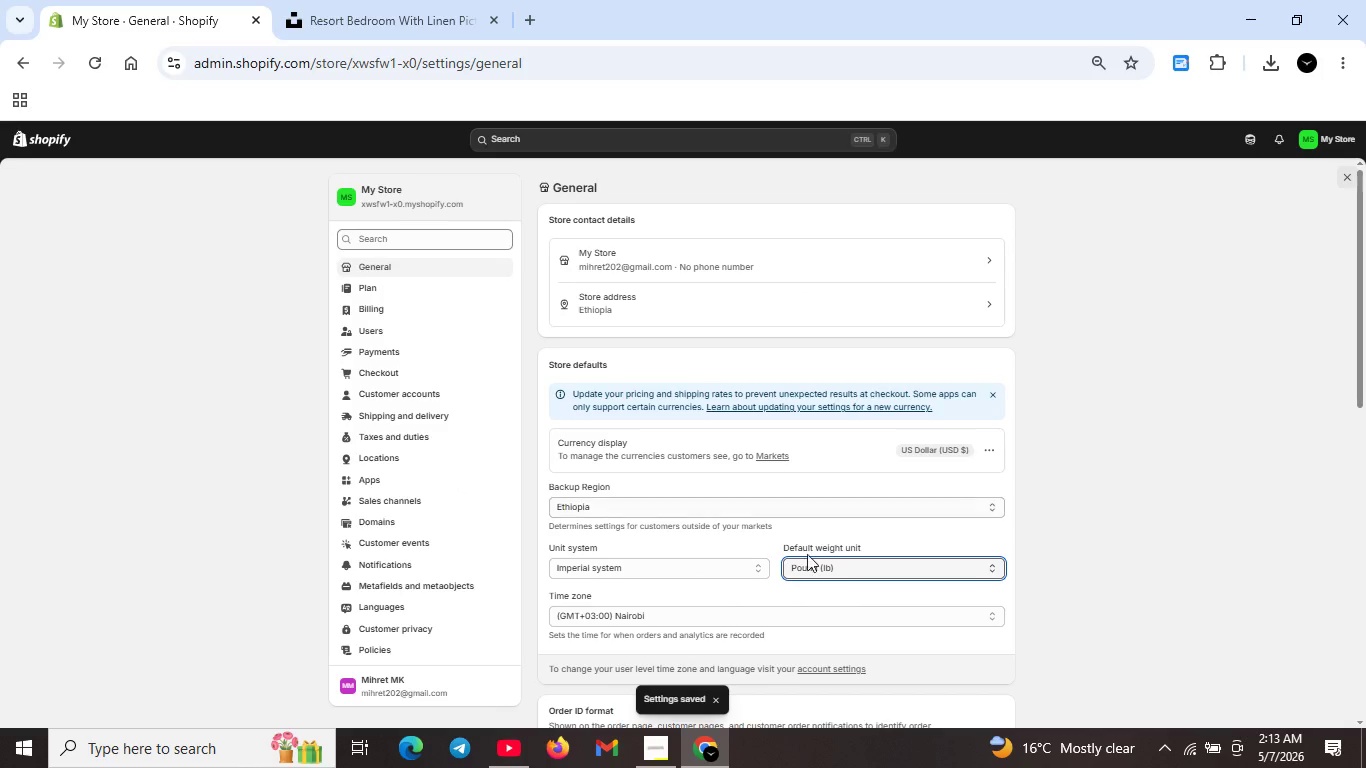 
left_click([431, 413])
 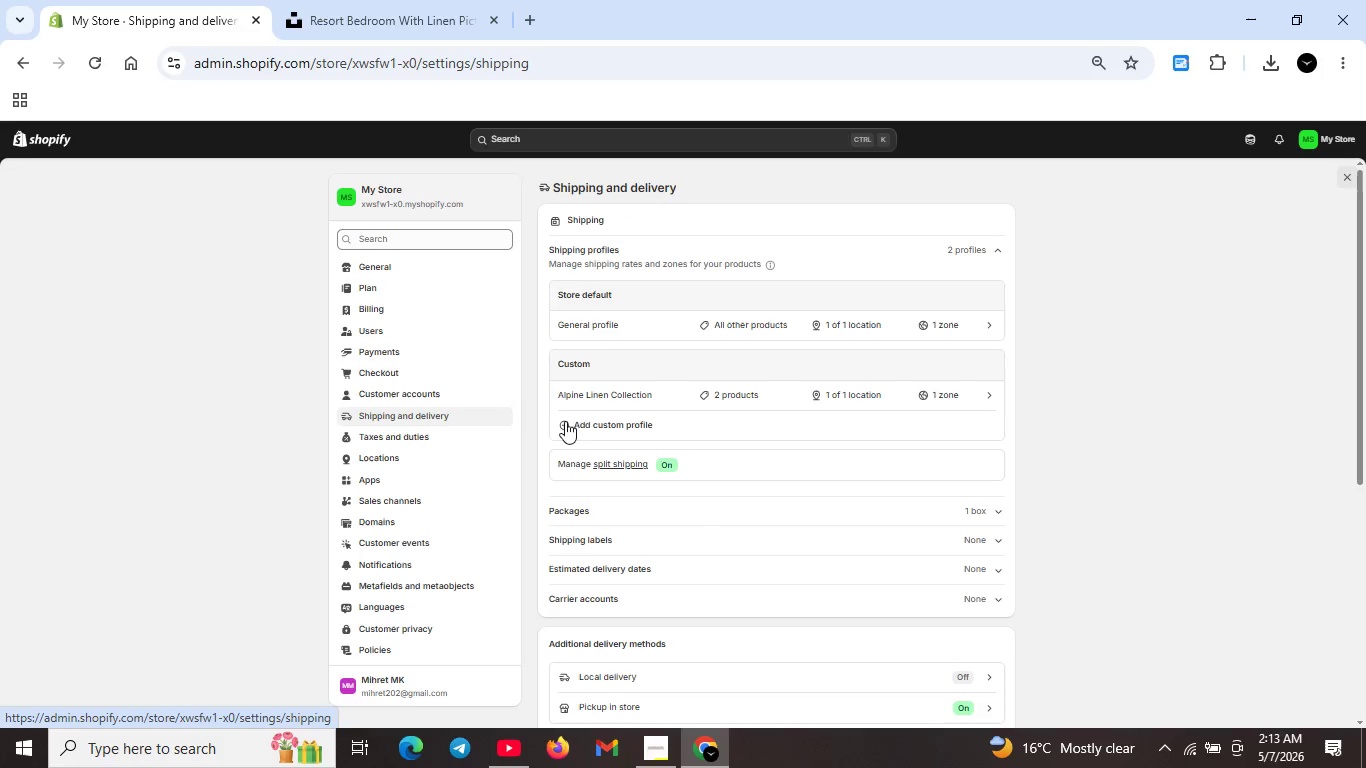 
left_click([623, 396])
 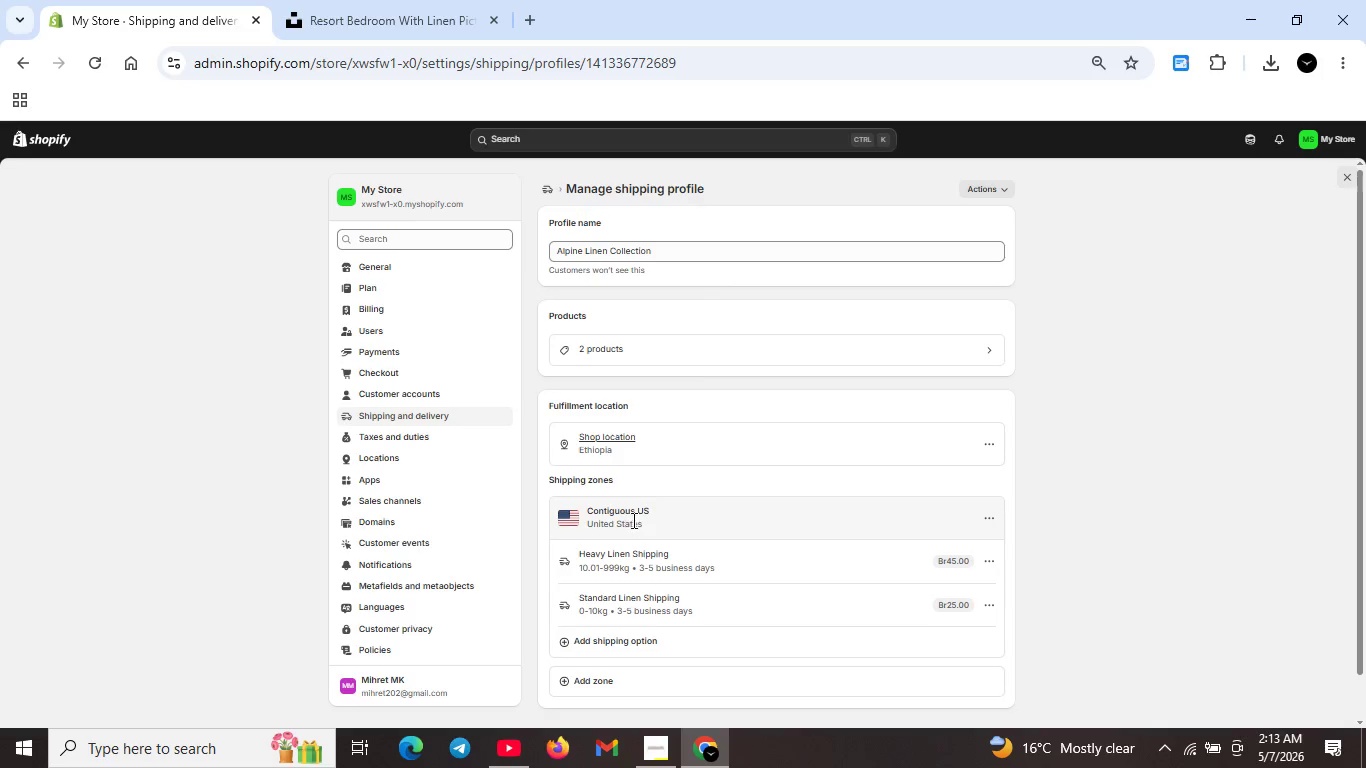 
left_click([667, 603])
 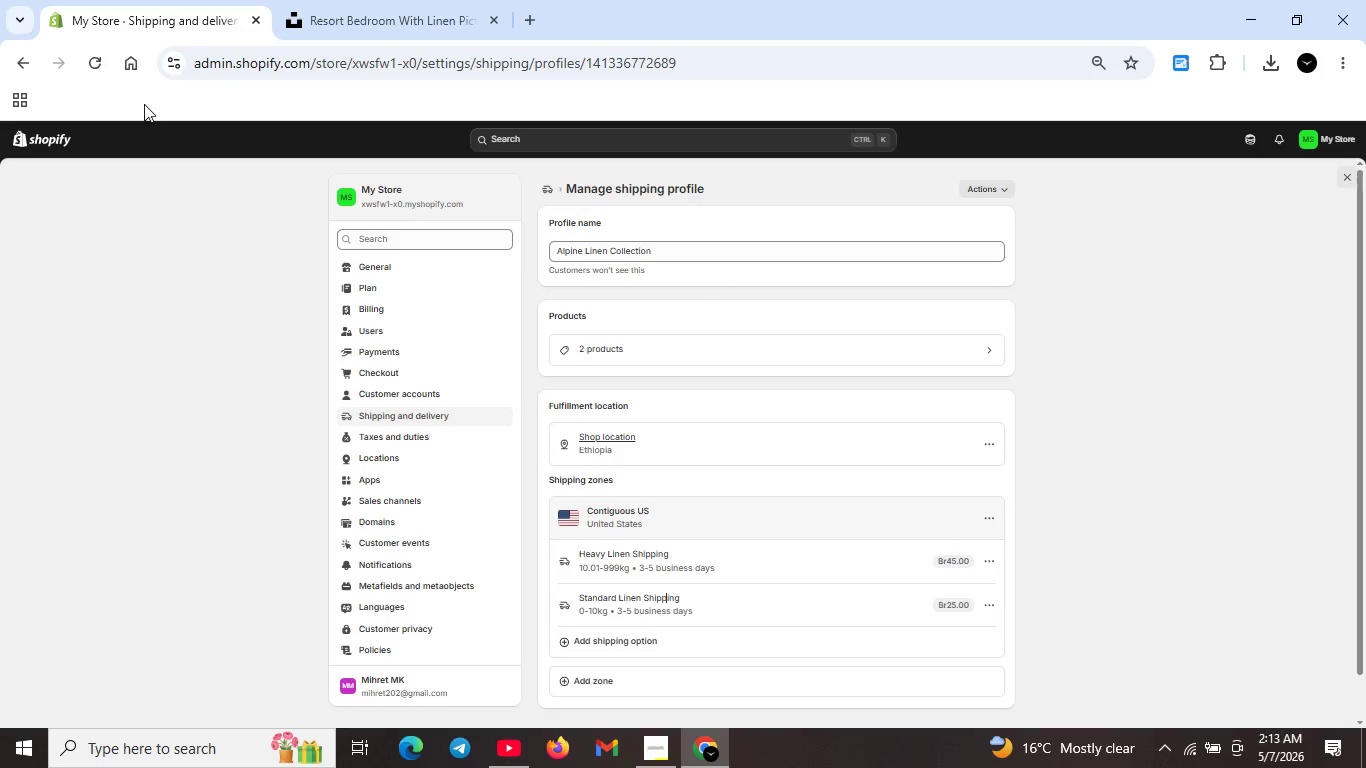 
left_click([105, 64])
 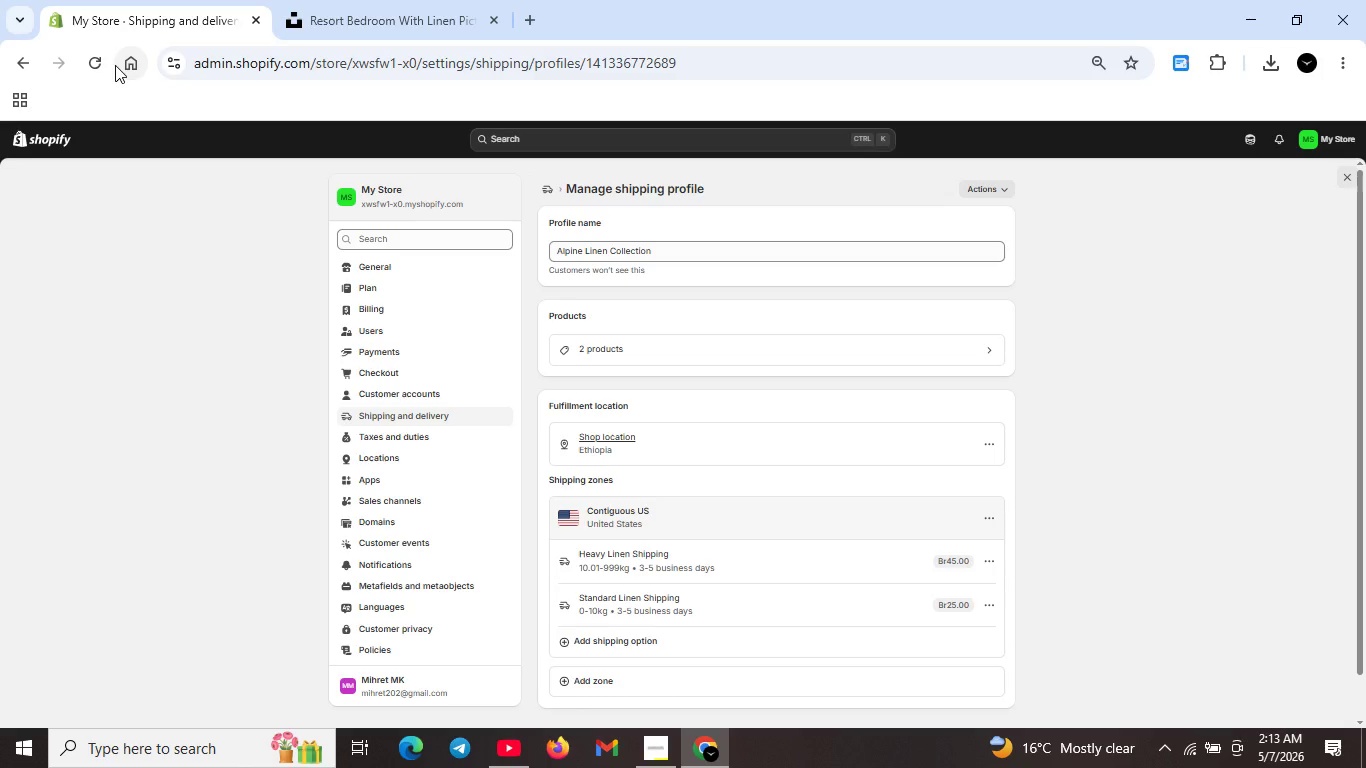 
wait(18.77)
 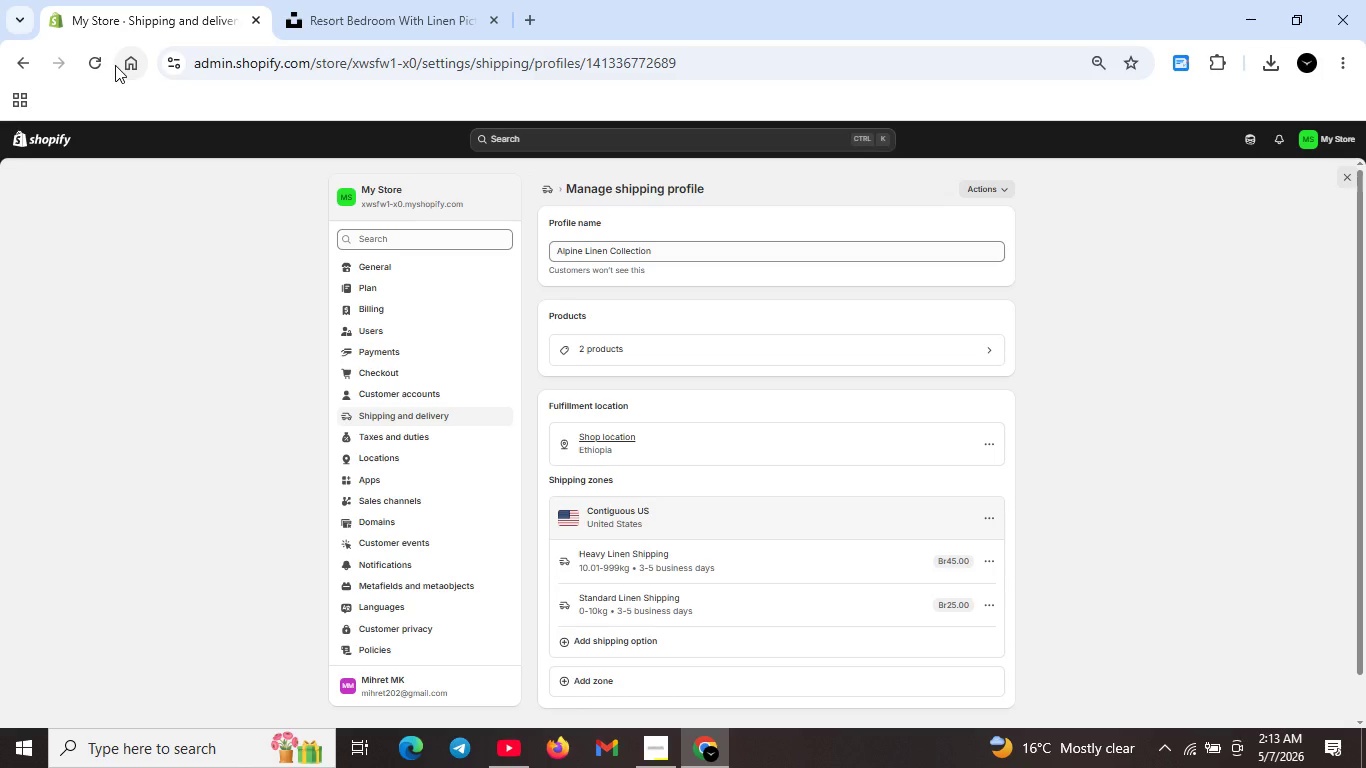 
left_click([986, 561])
 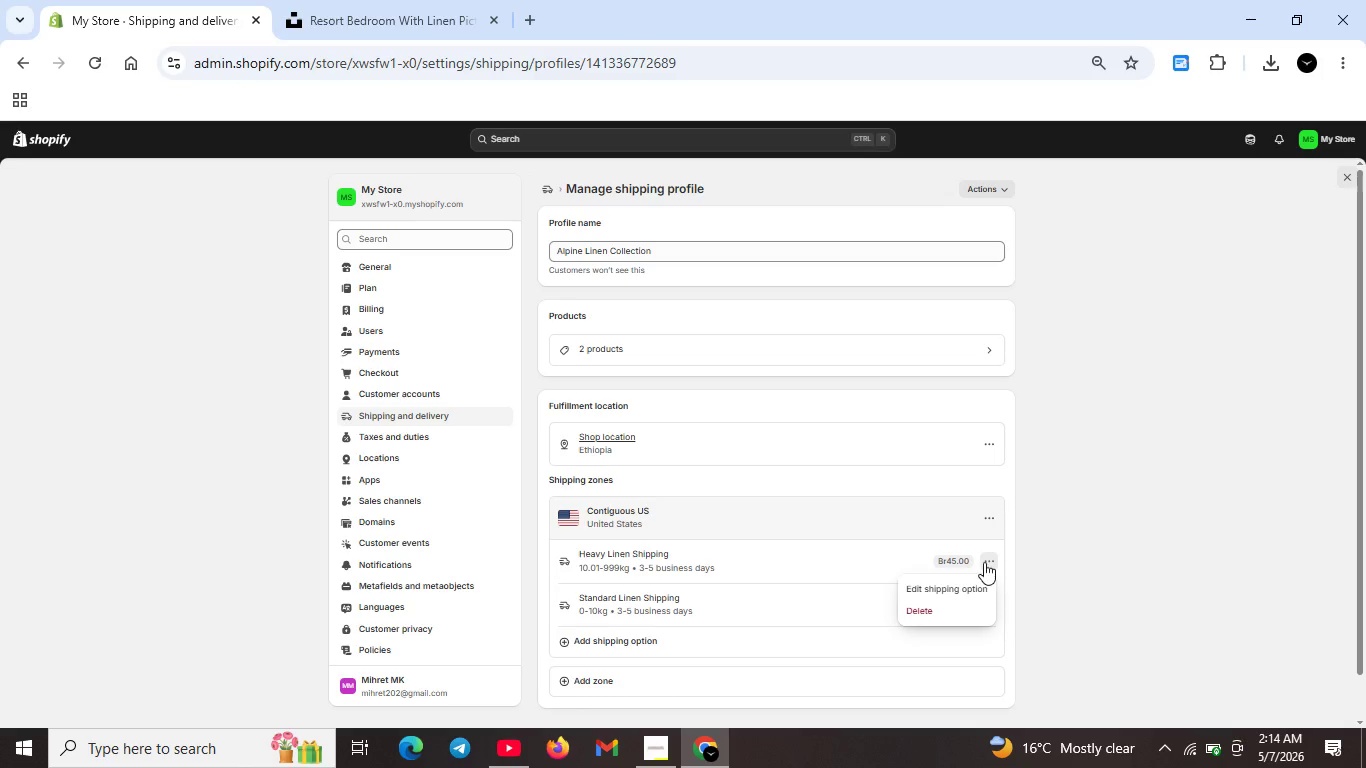 
left_click([889, 567])
 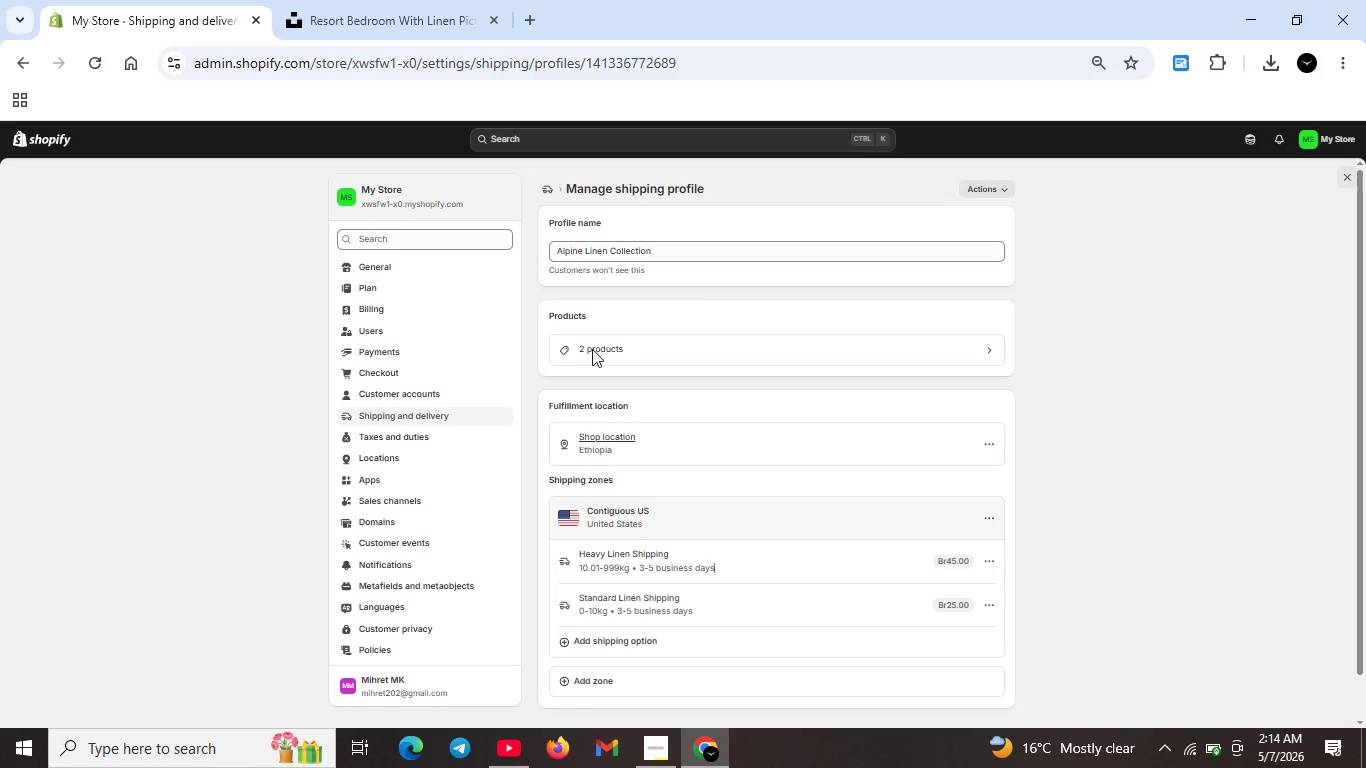 
left_click([618, 351])
 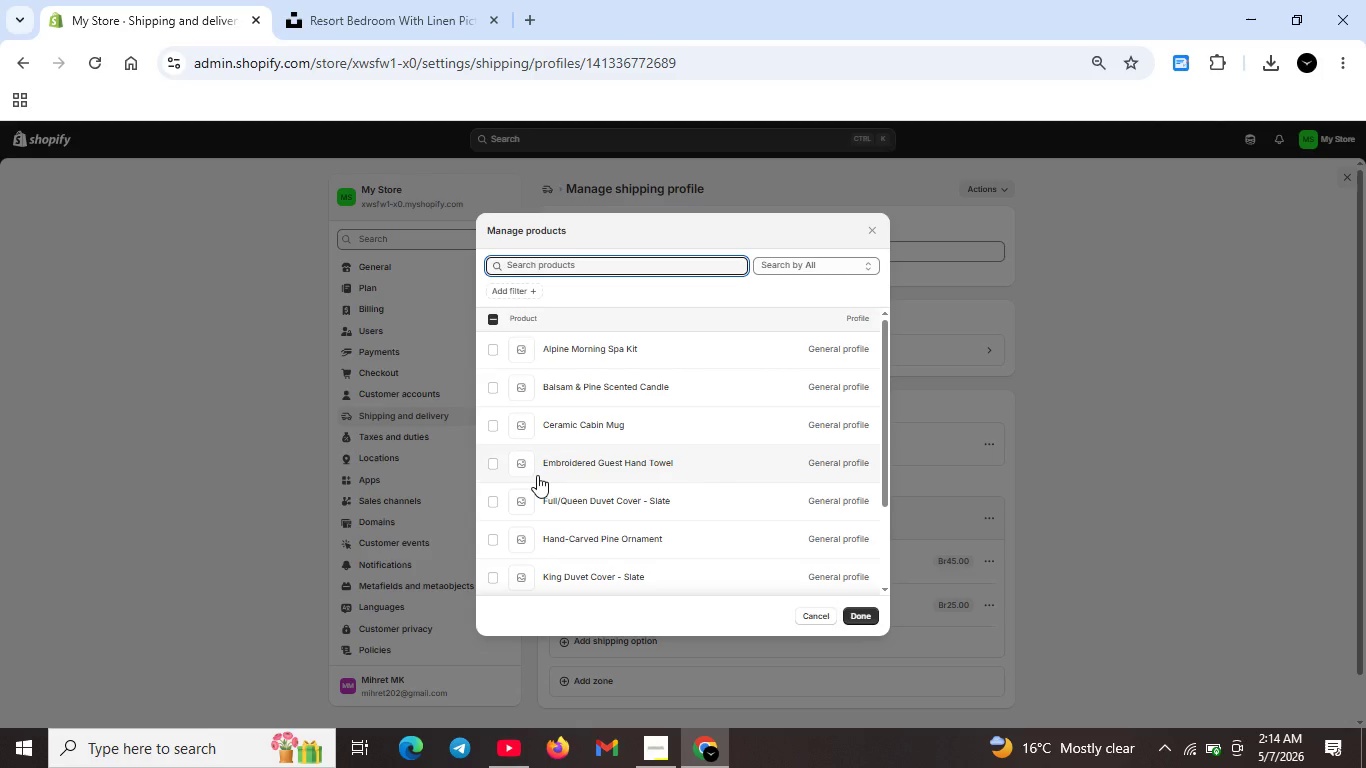 
wait(7.45)
 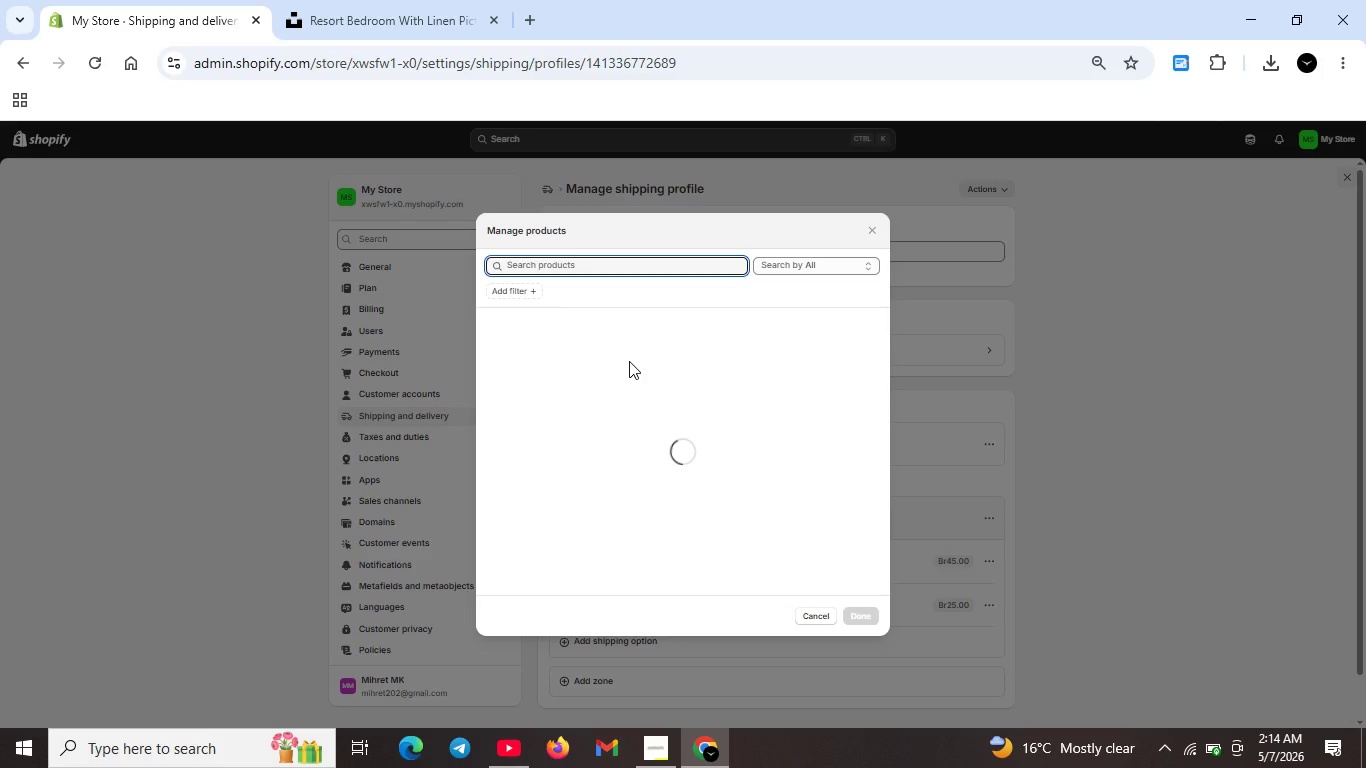 
left_click([483, 577])
 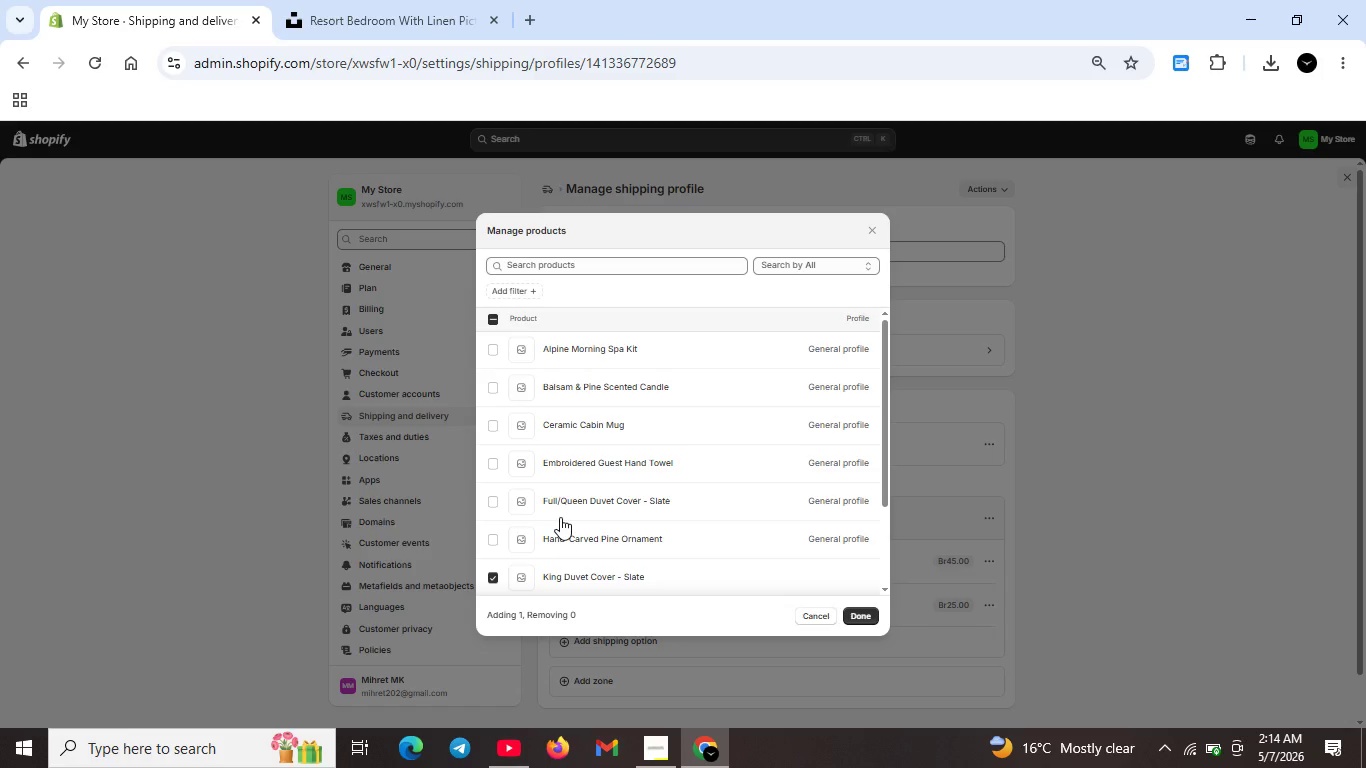 
scroll: coordinate [561, 516], scroll_direction: none, amount: 0.0
 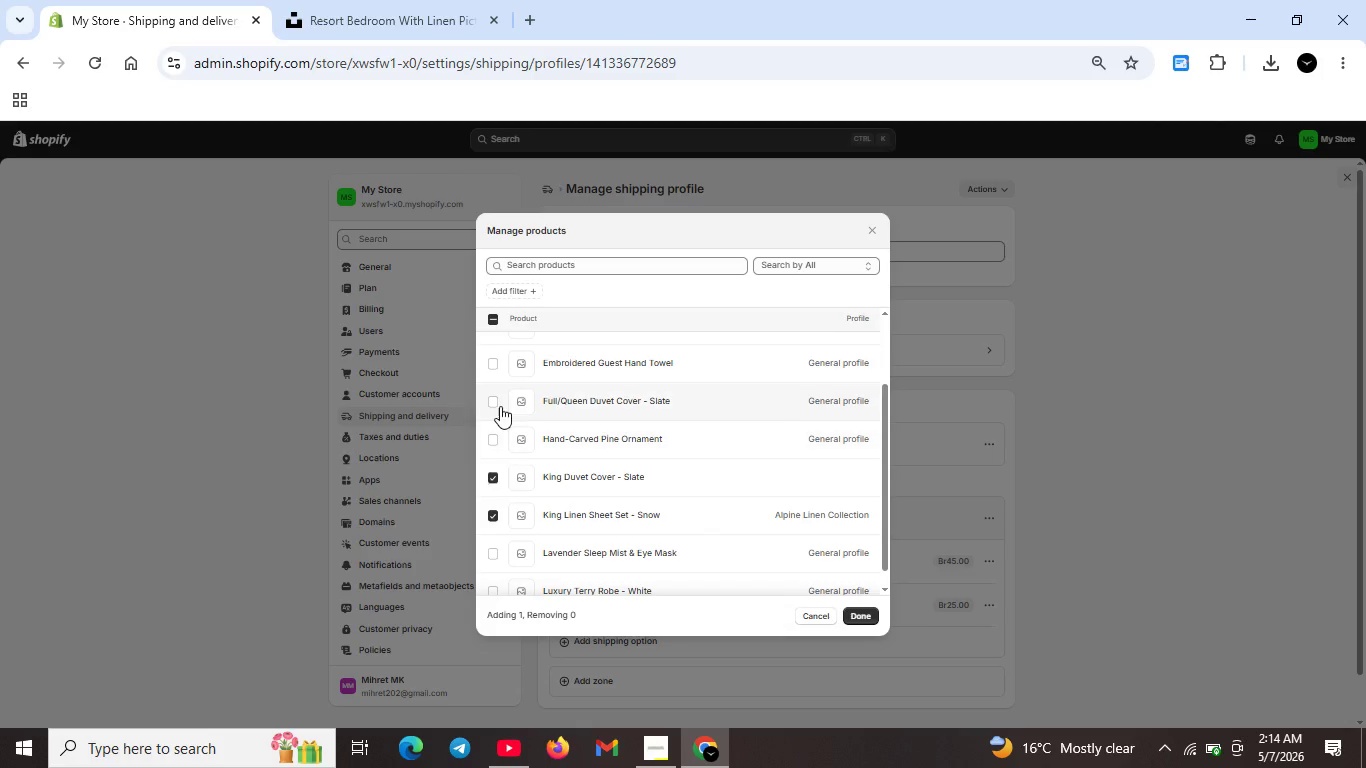 
left_click([500, 400])
 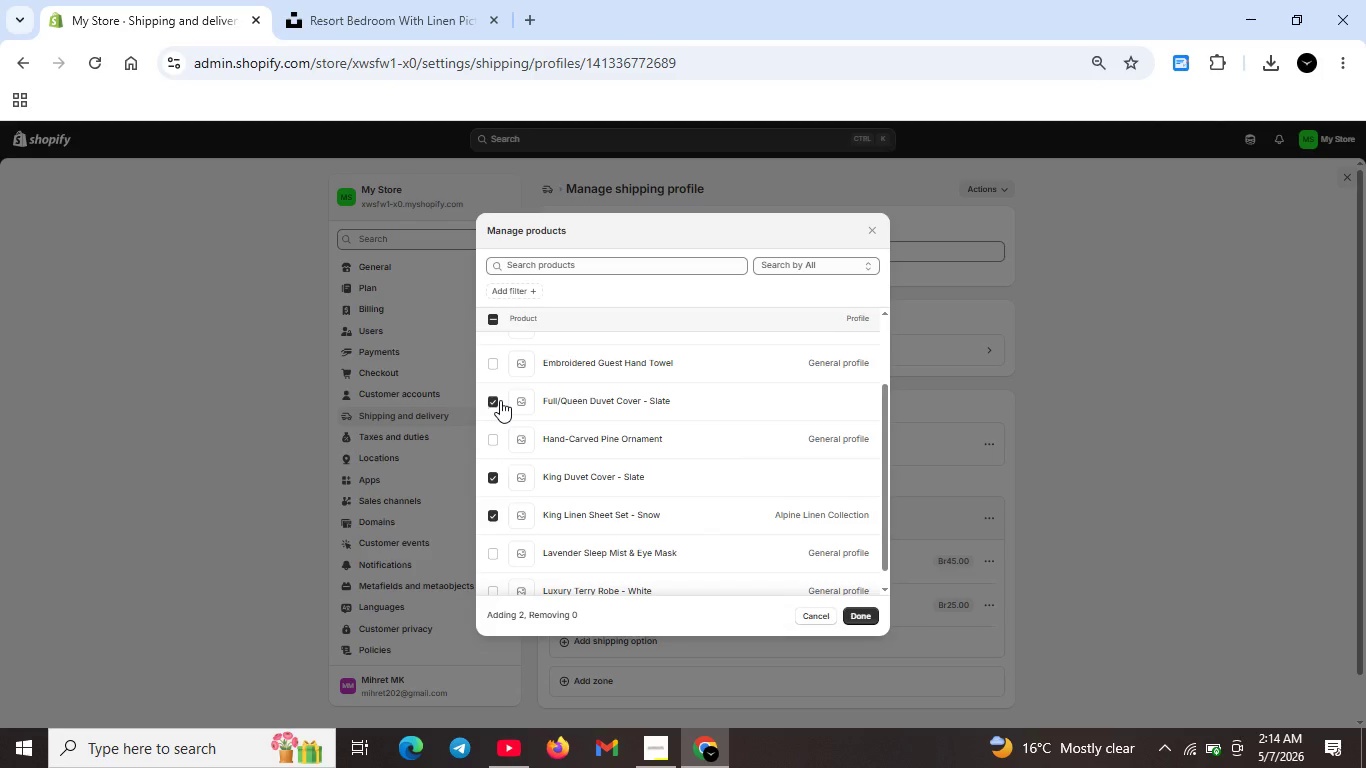 
scroll: coordinate [542, 457], scroll_direction: down, amount: 3.0
 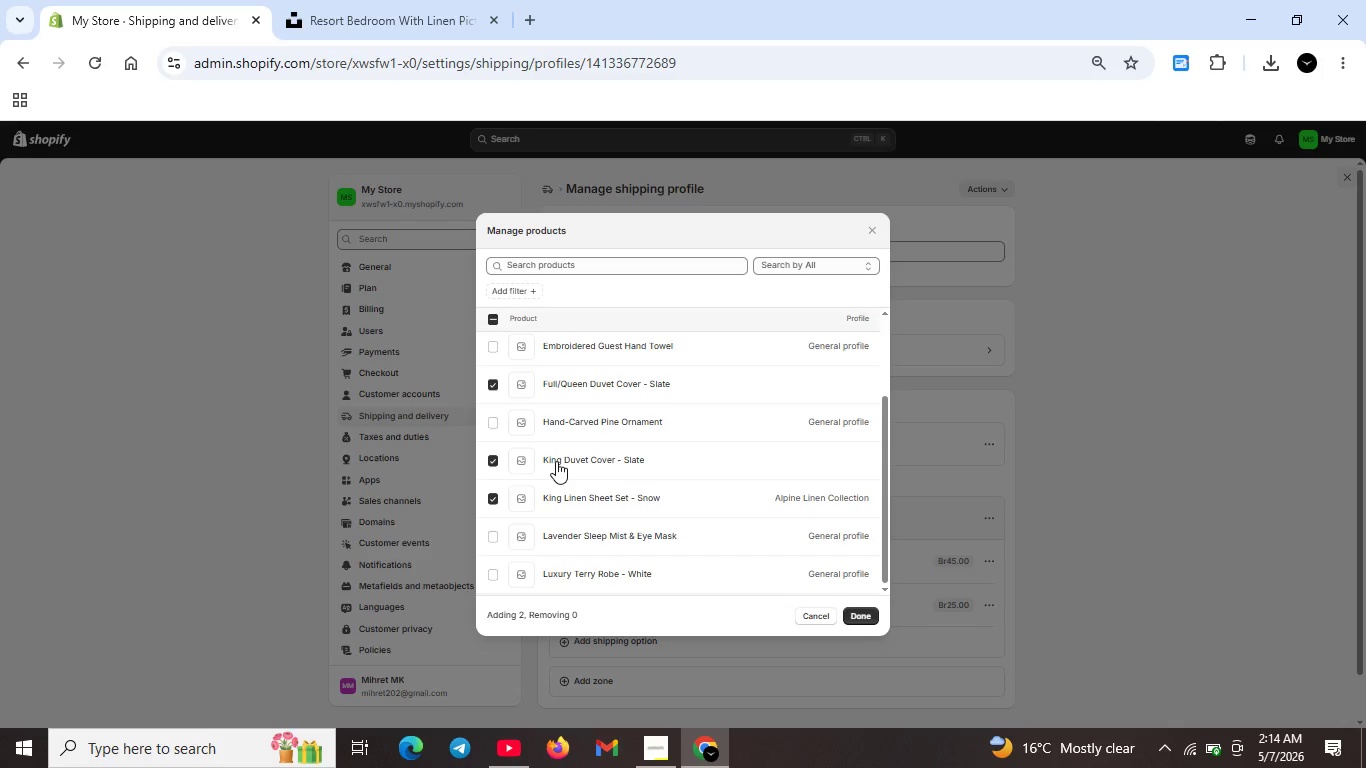 
scroll: coordinate [556, 461], scroll_direction: none, amount: 0.0
 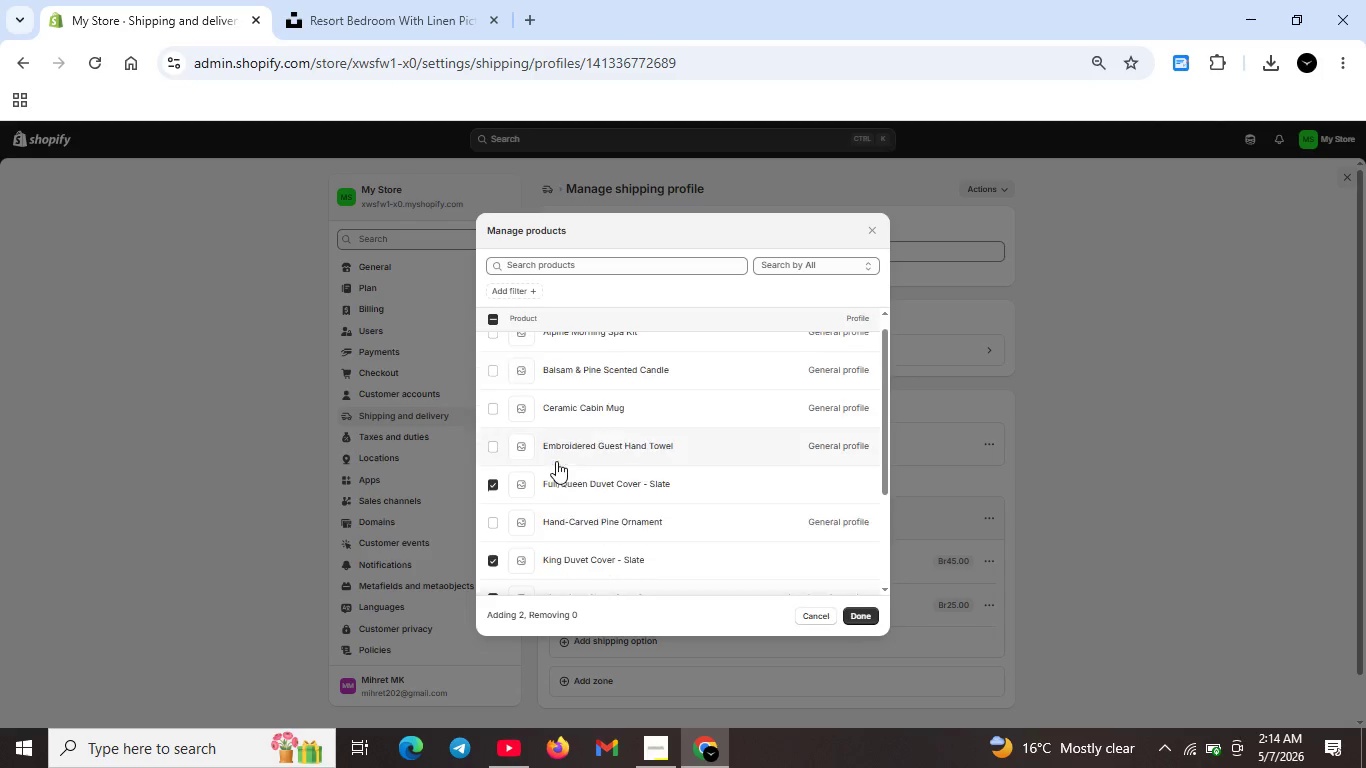 
scroll: coordinate [556, 461], scroll_direction: up, amount: 1.0
 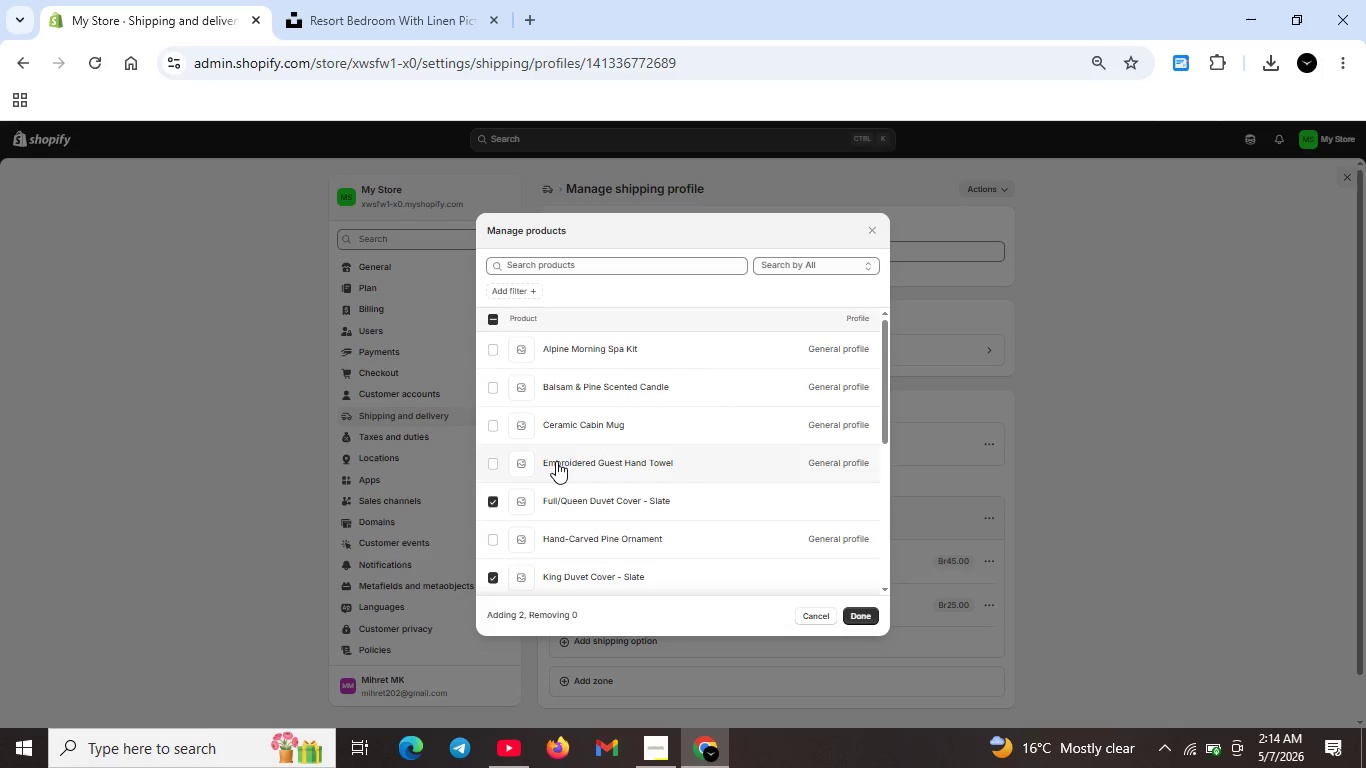 
scroll: coordinate [556, 461], scroll_direction: down, amount: 2.0
 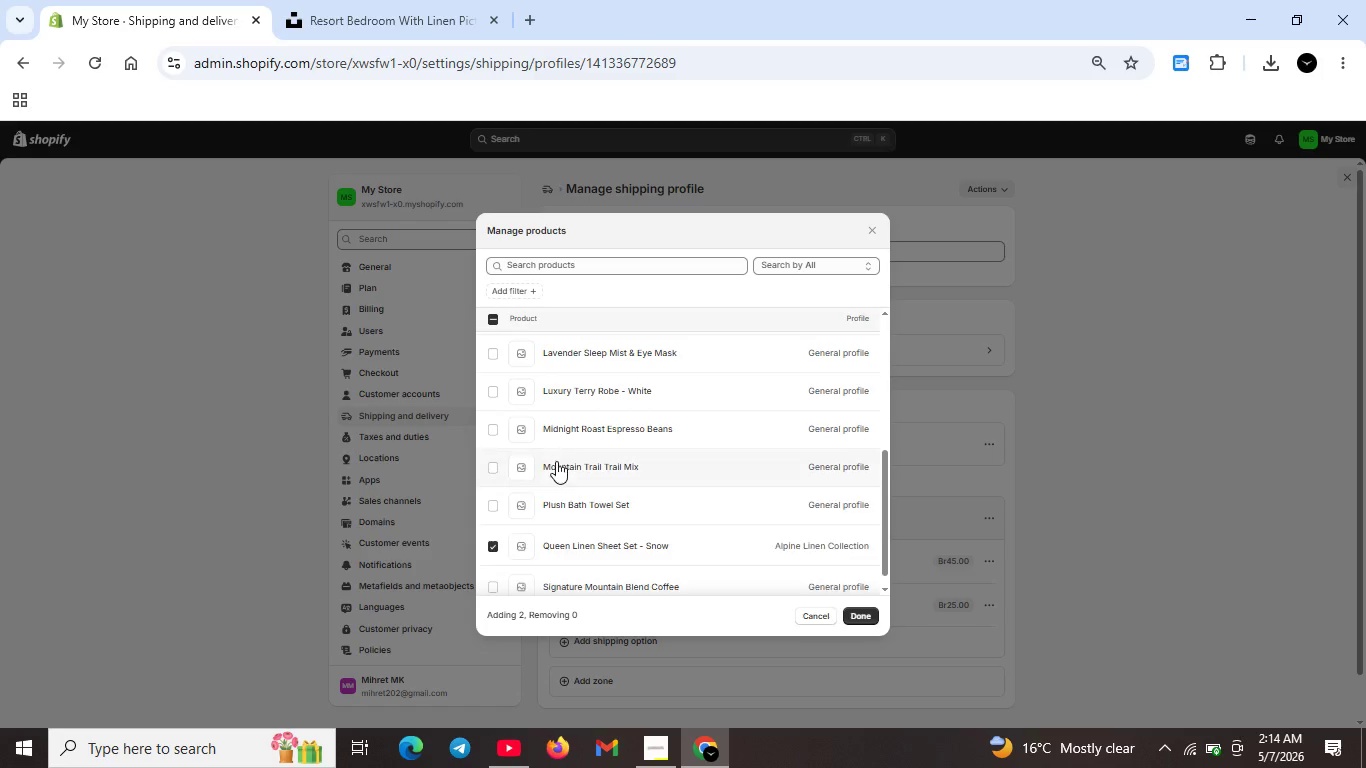 
scroll: coordinate [556, 461], scroll_direction: none, amount: 0.0
 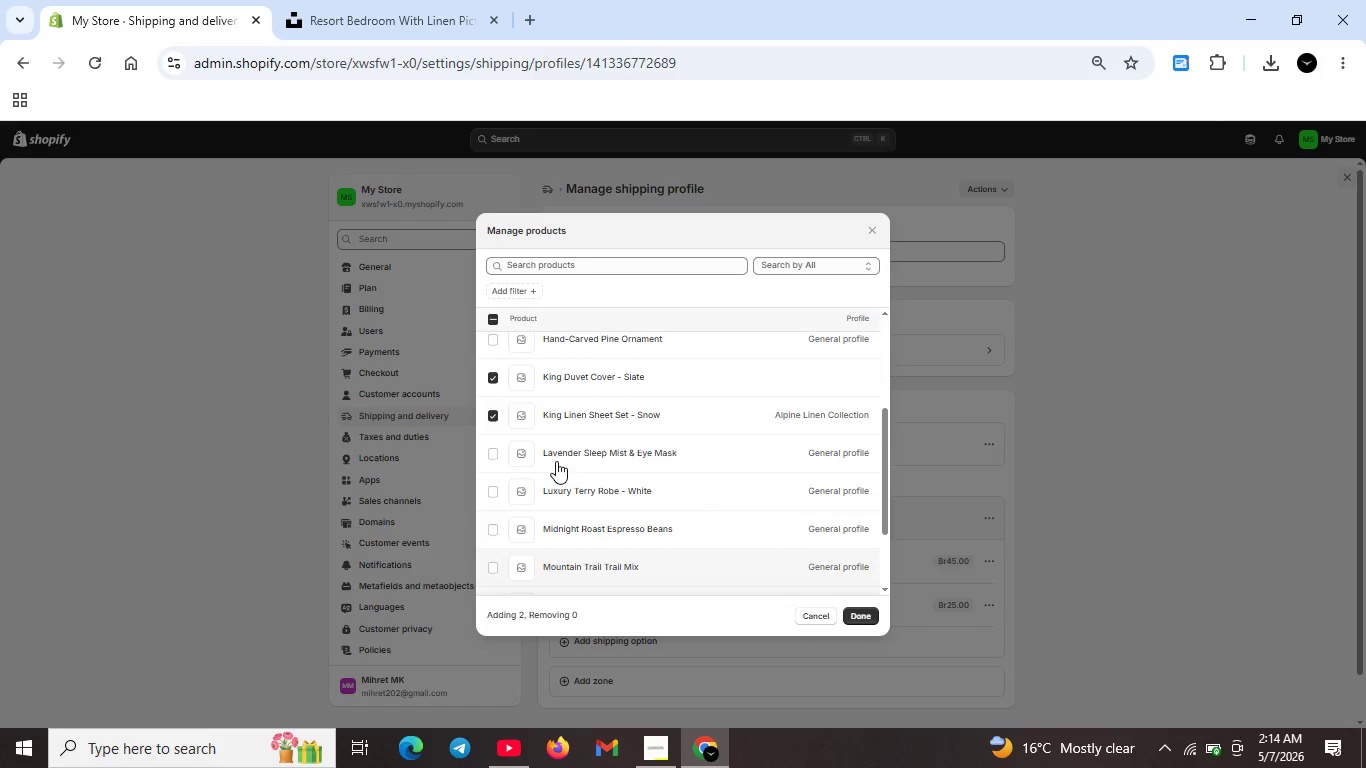 
scroll: coordinate [556, 461], scroll_direction: down, amount: 1.0
 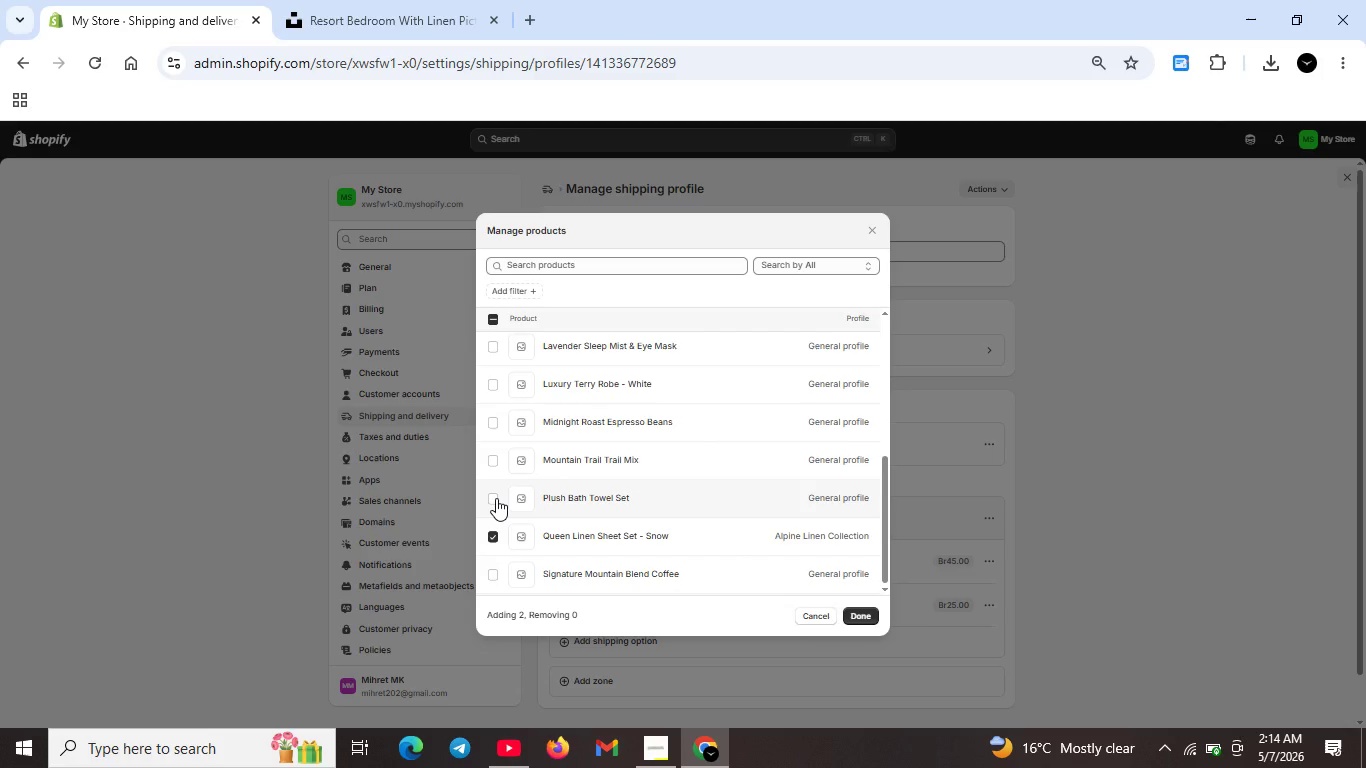 
left_click([497, 498])
 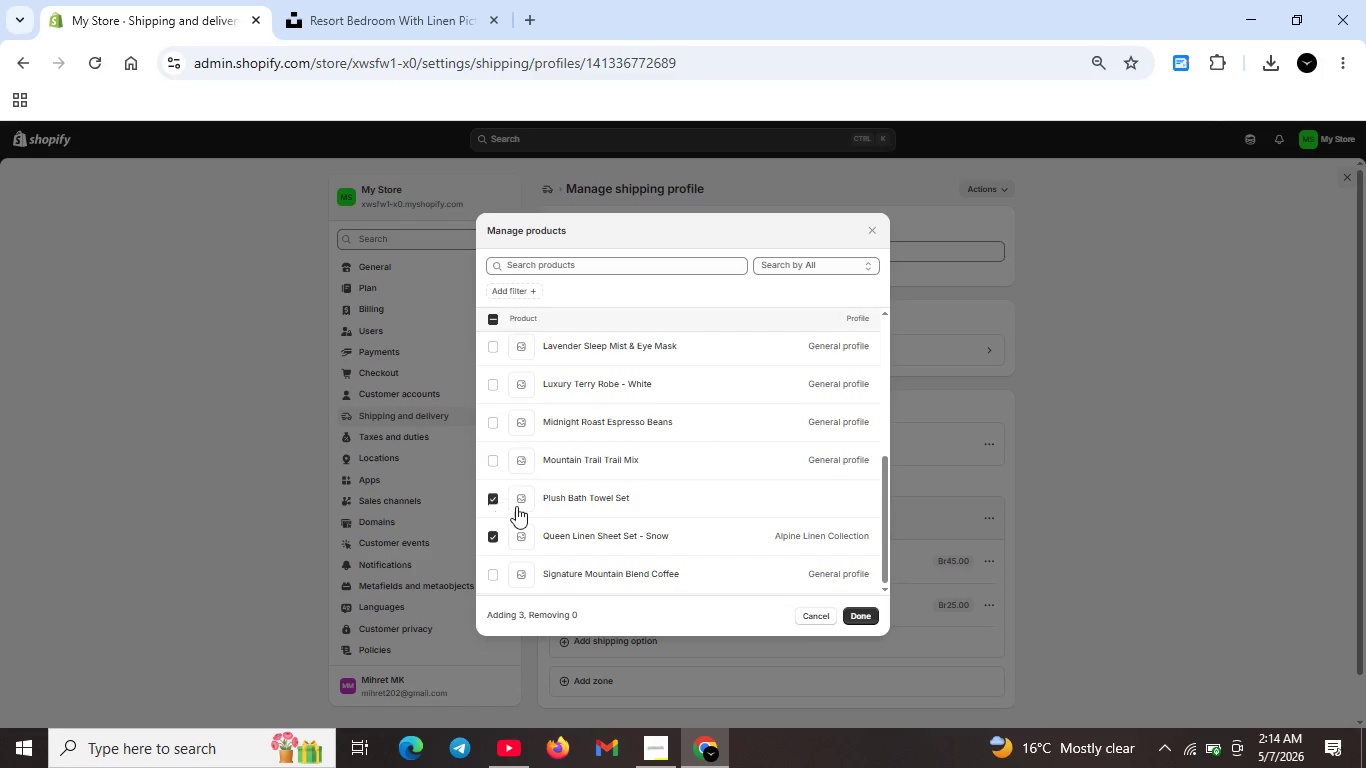 
scroll: coordinate [570, 513], scroll_direction: down, amount: 3.0
 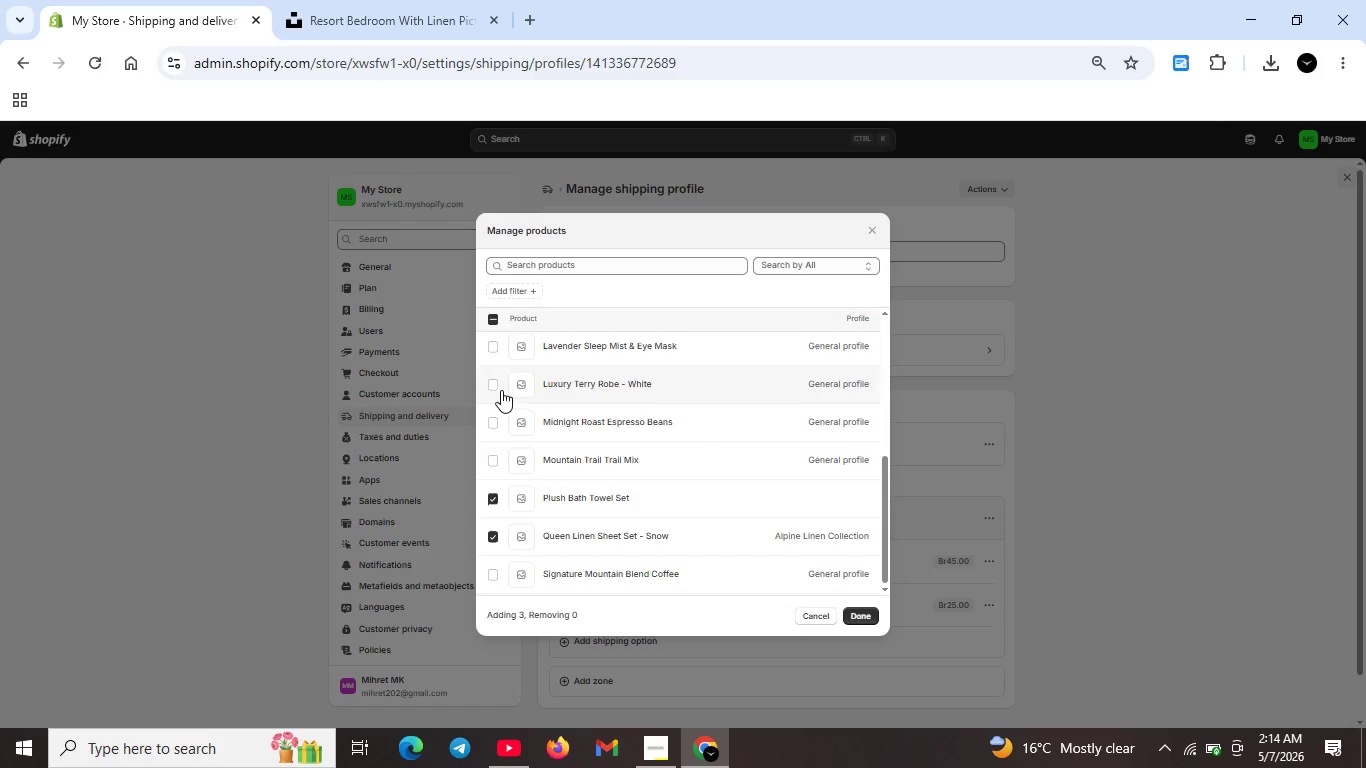 
left_click([496, 387])
 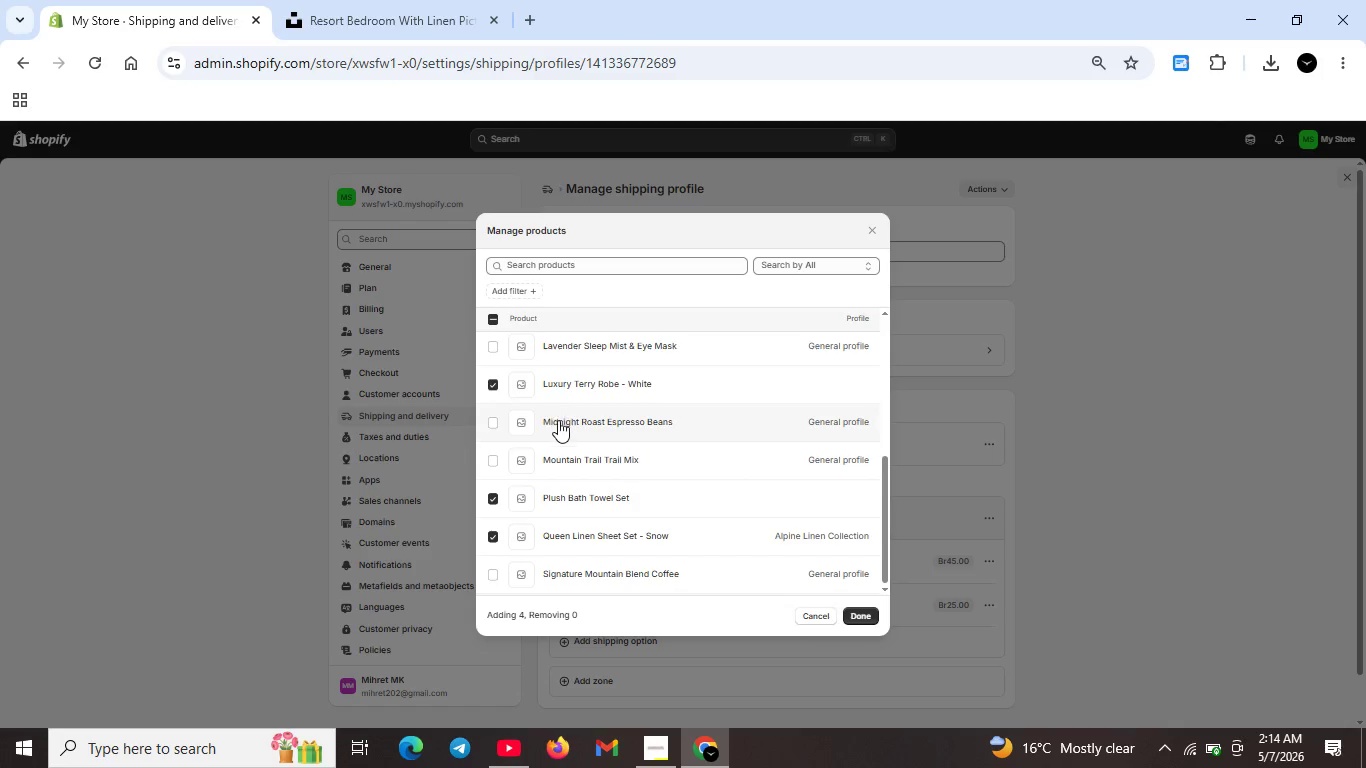 
scroll: coordinate [558, 424], scroll_direction: up, amount: 1.0
 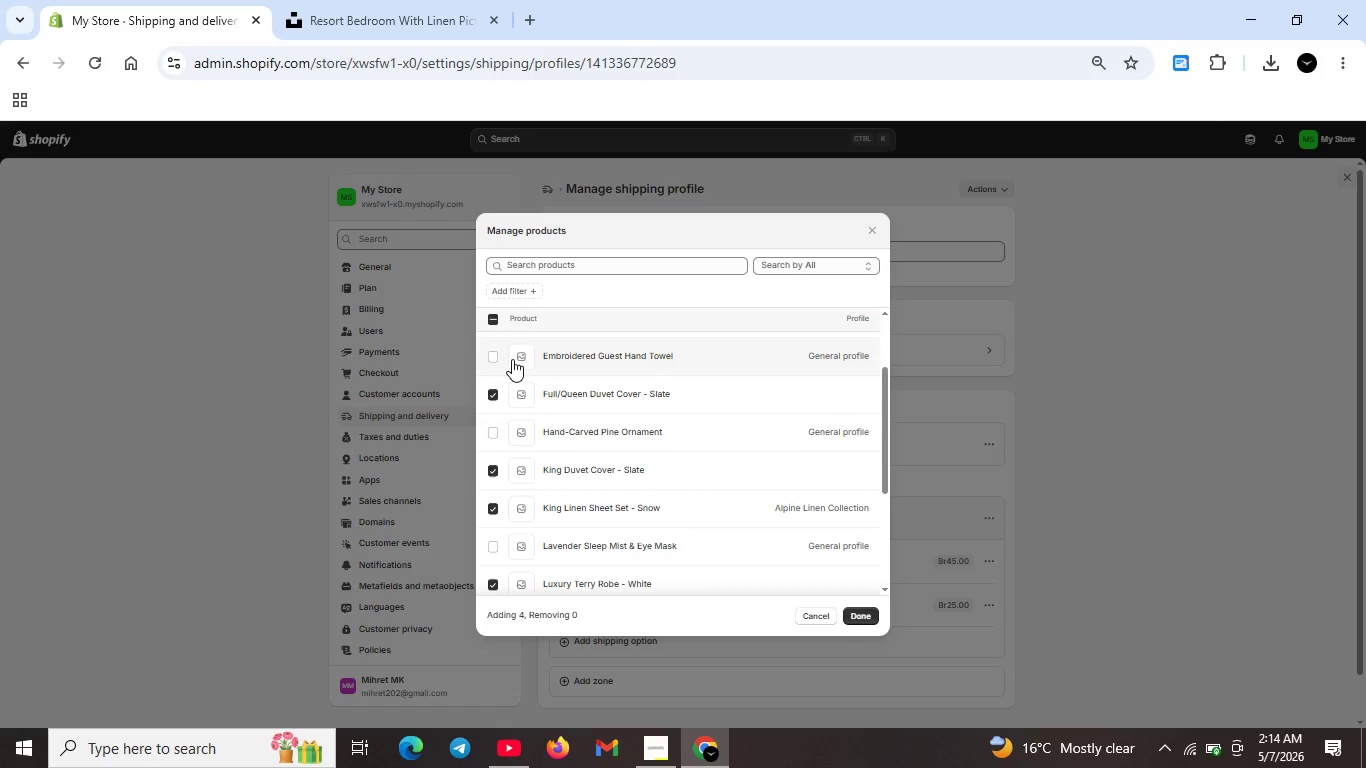 
left_click([493, 357])
 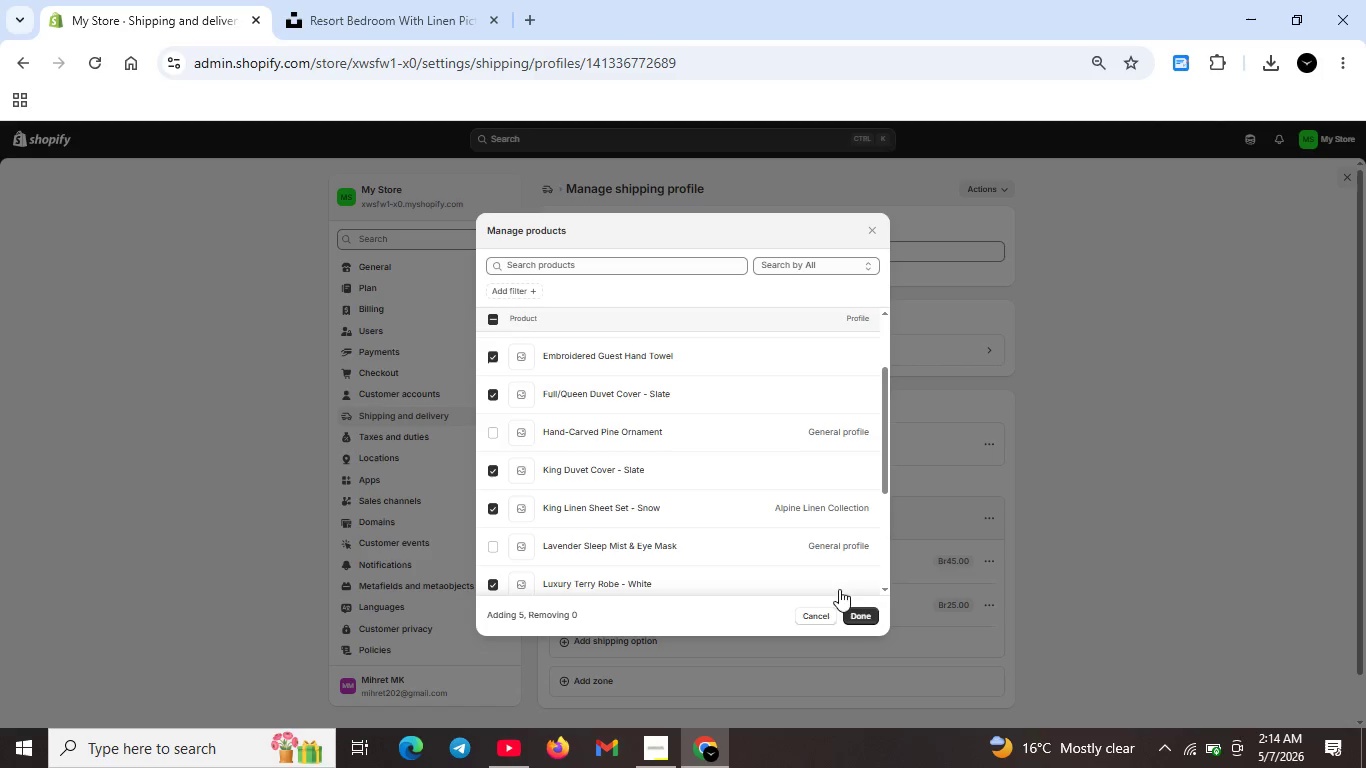 
left_click([864, 614])
 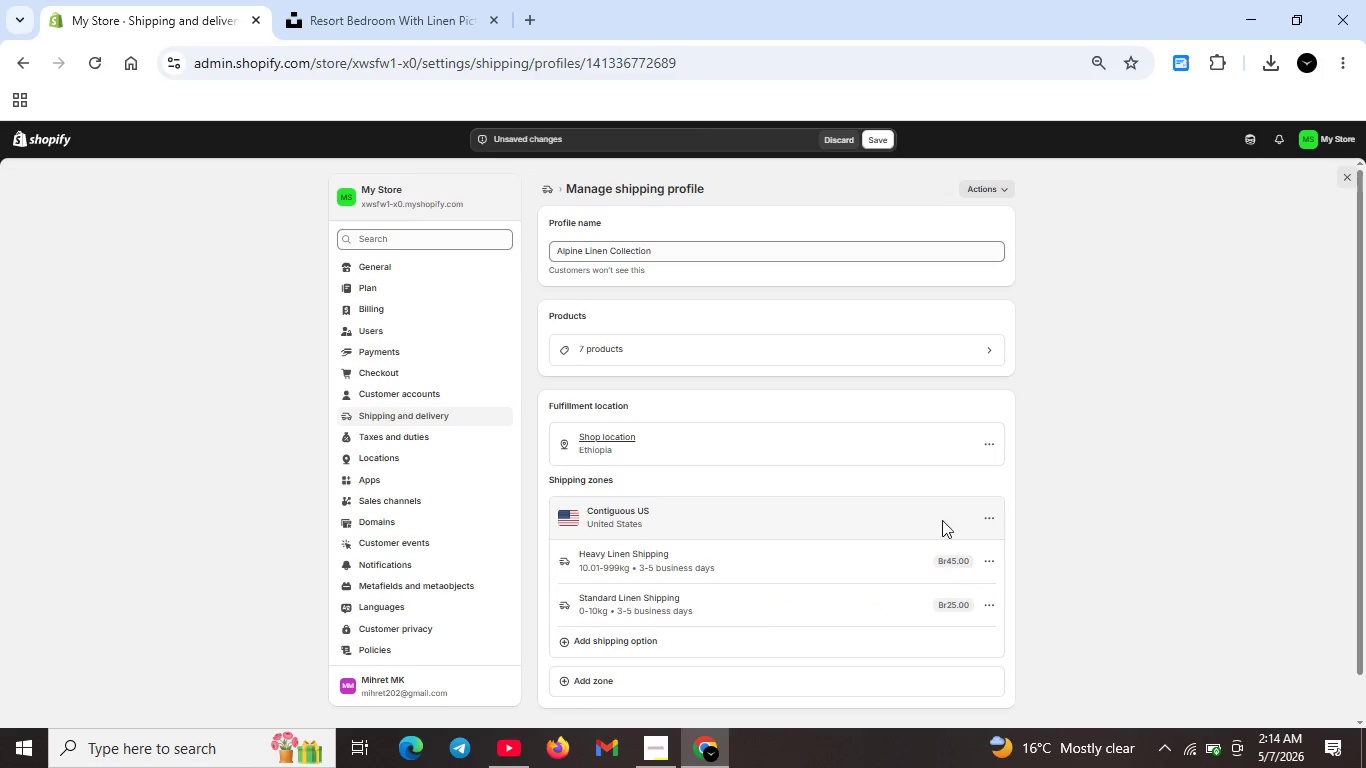 
left_click([873, 137])
 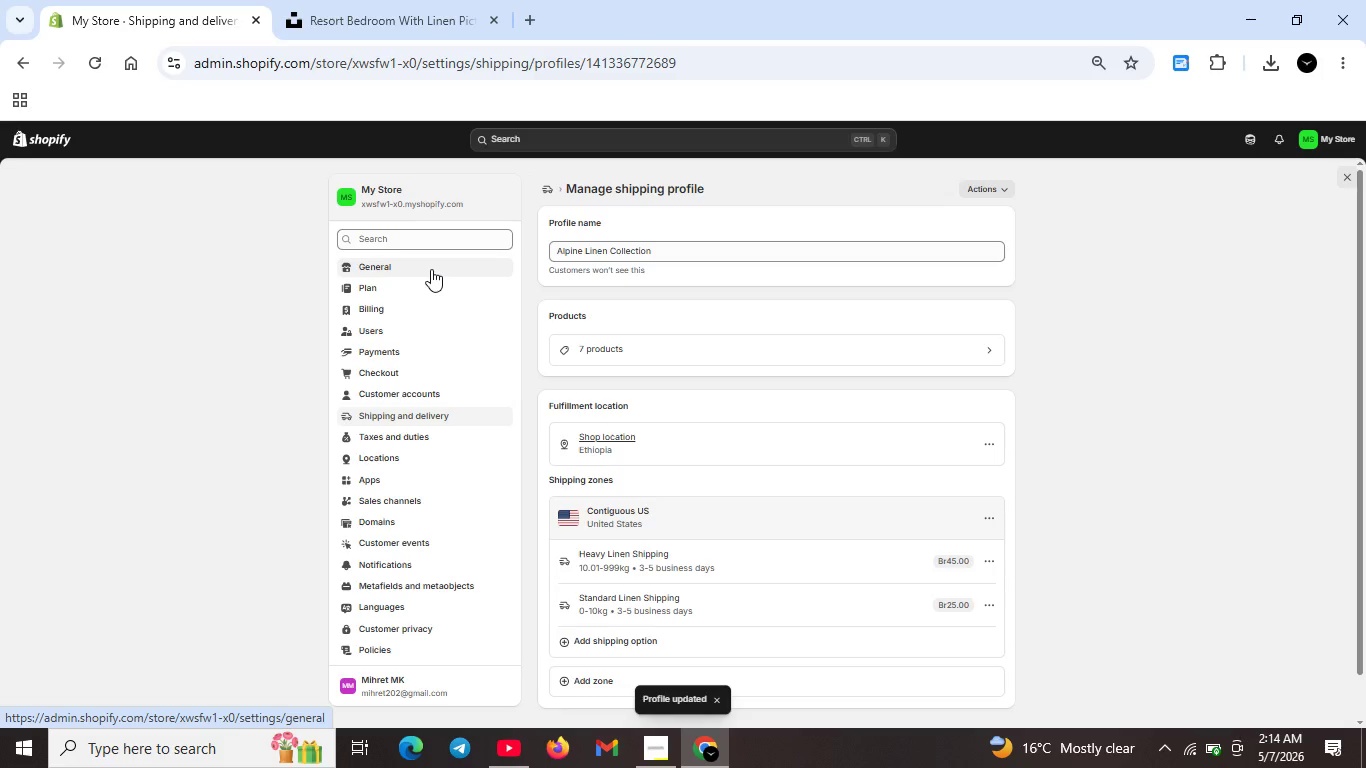 
wait(6.84)
 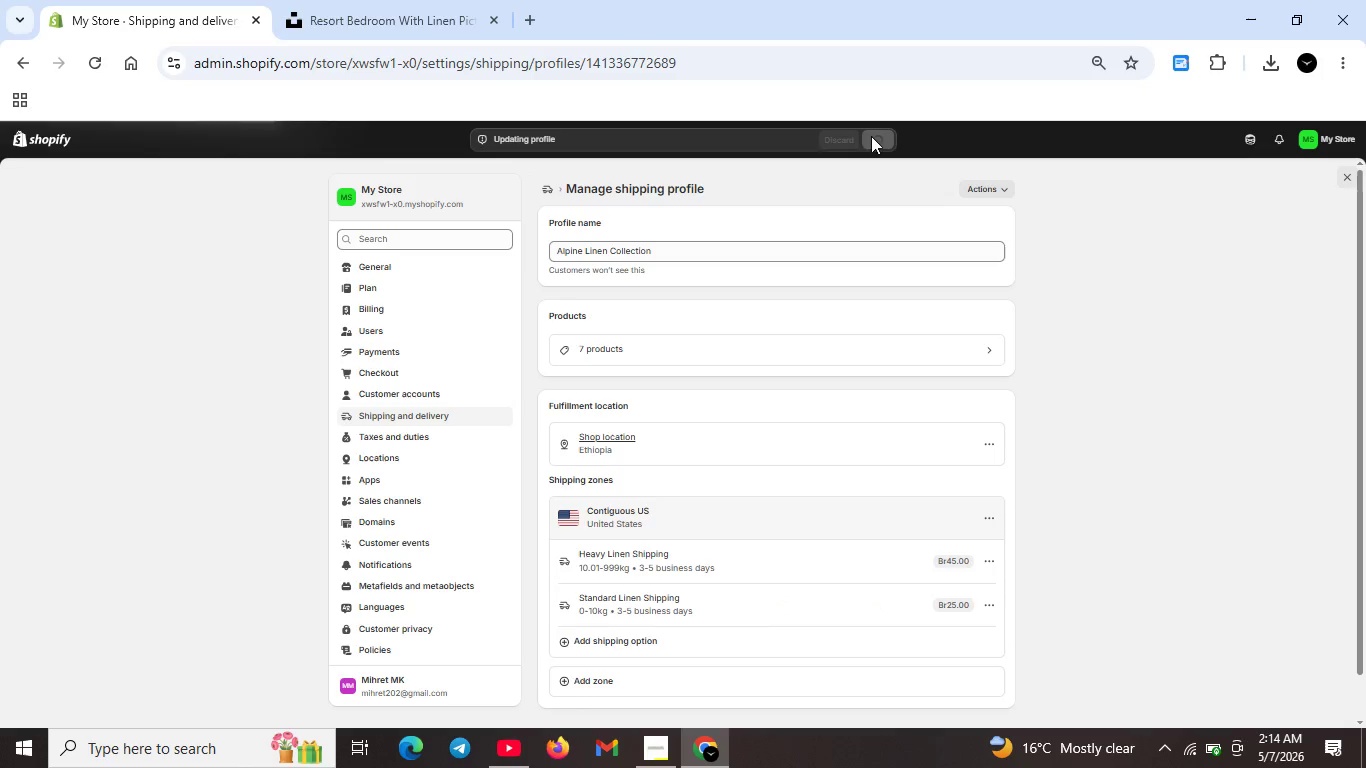 
left_click([431, 268])
 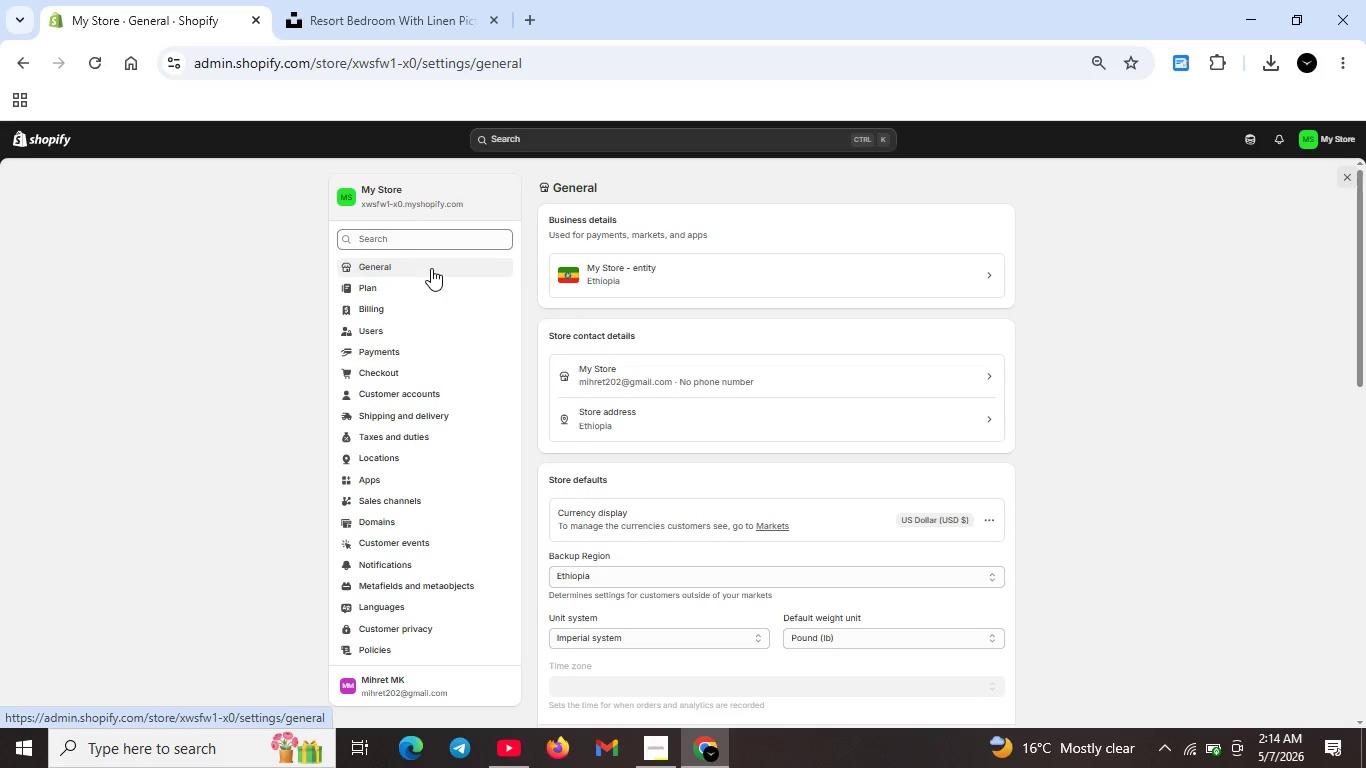 
wait(8.34)
 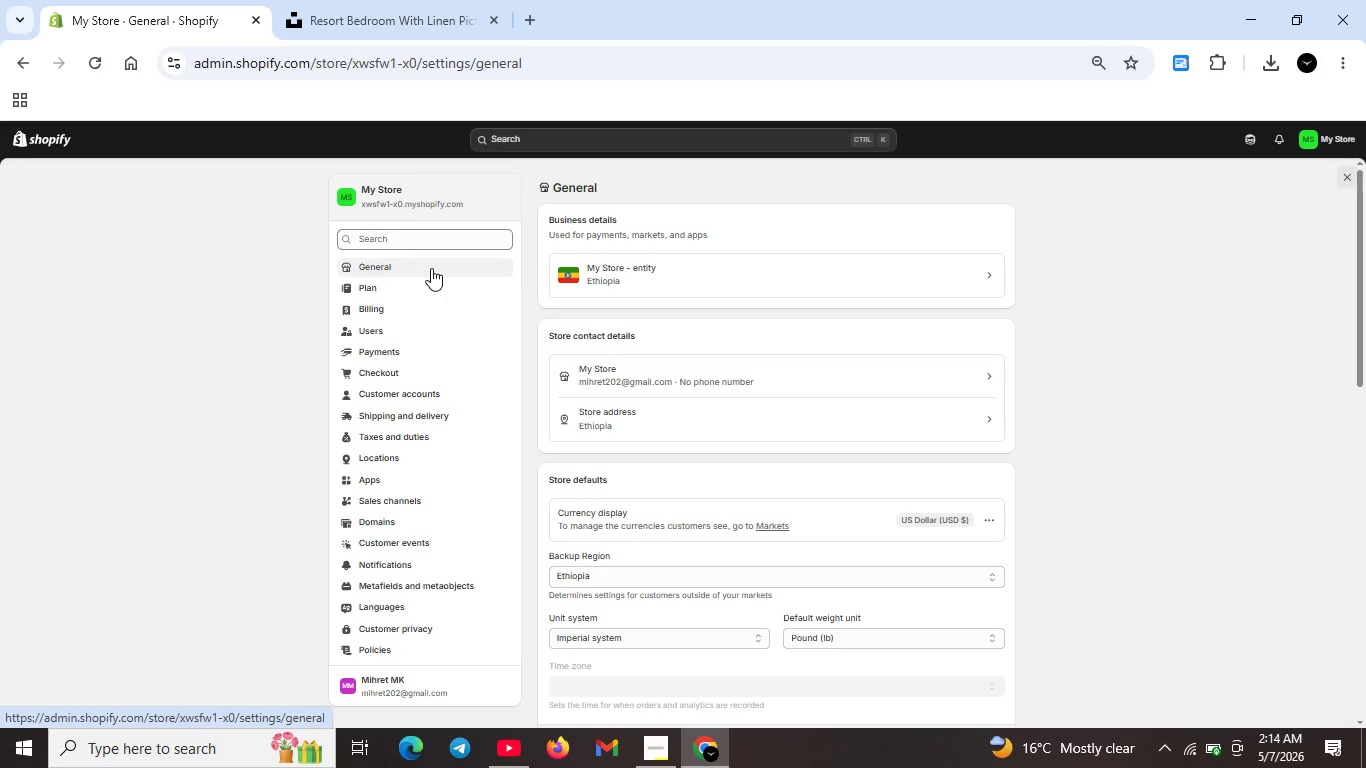 
left_click([84, 65])
 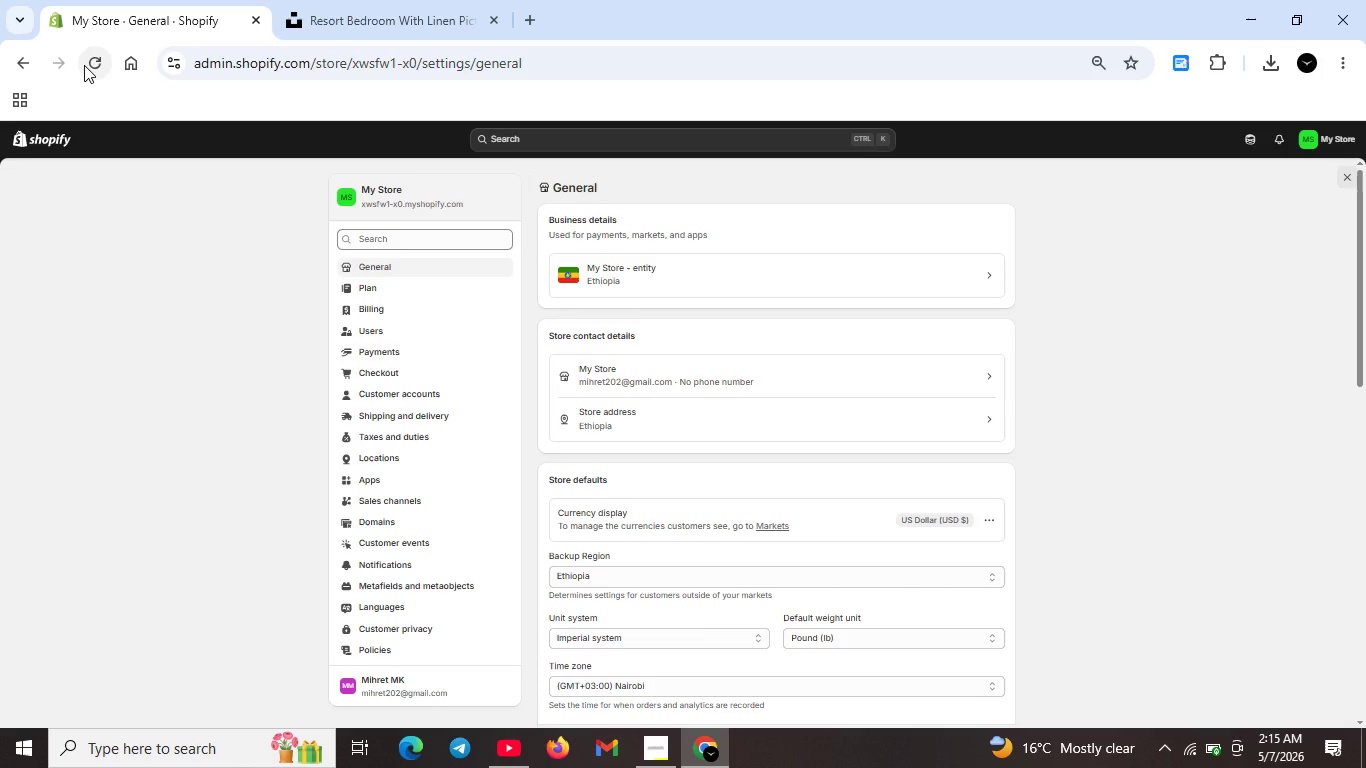 
wait(19.84)
 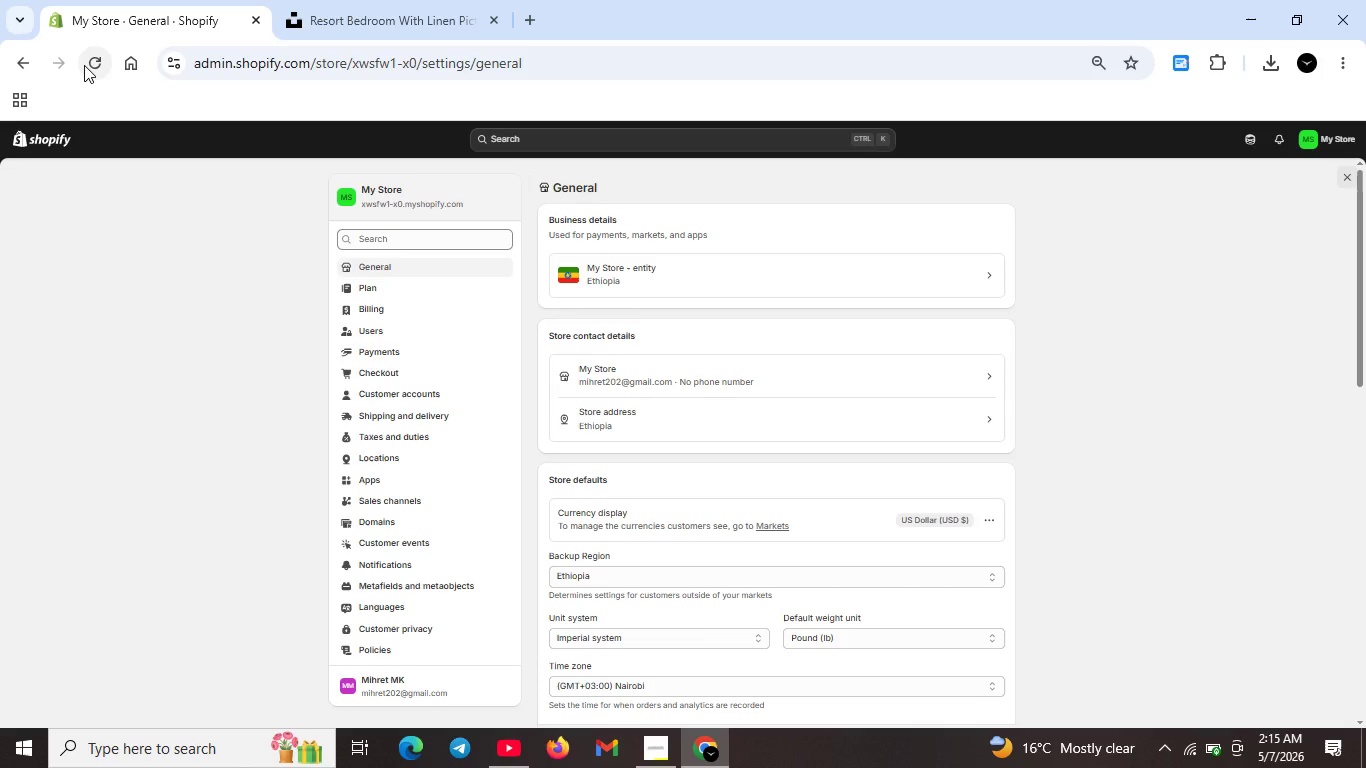 
left_click([391, 420])
 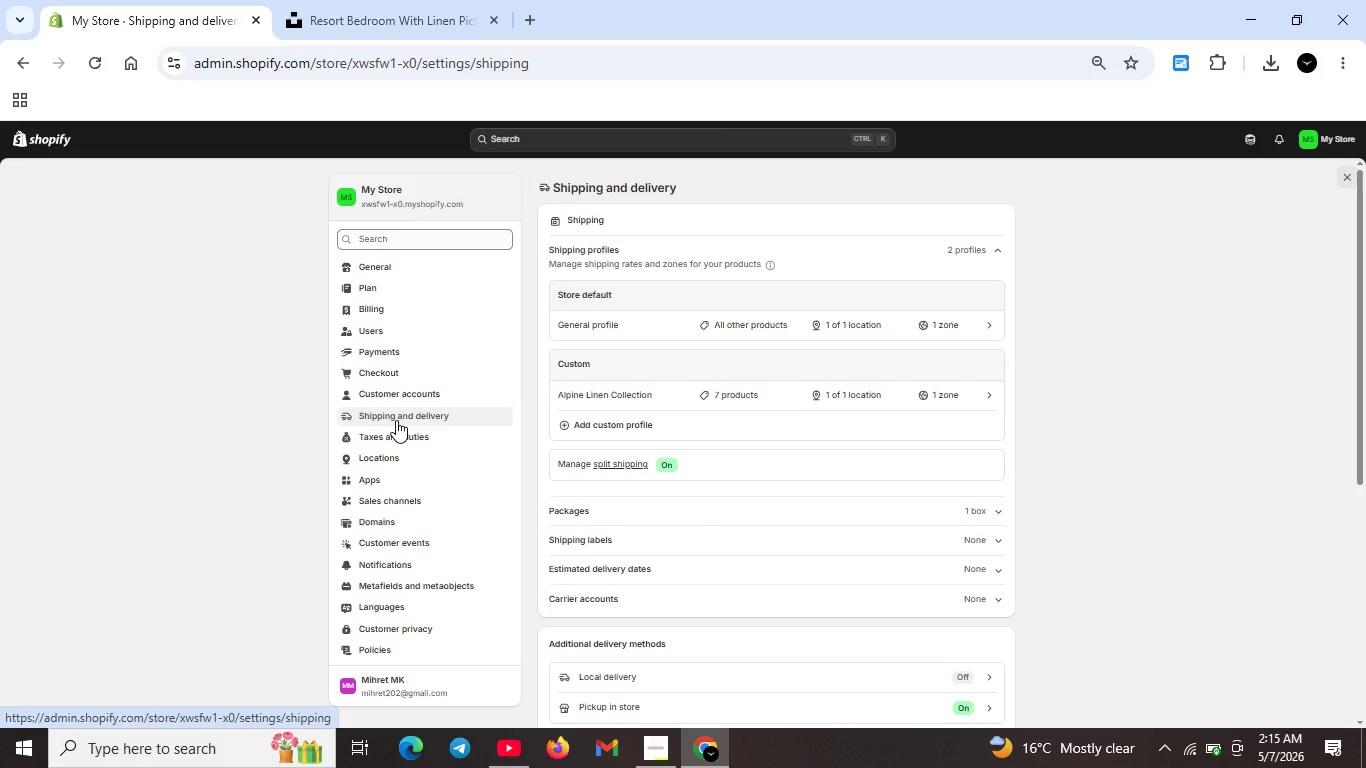 
wait(6.3)
 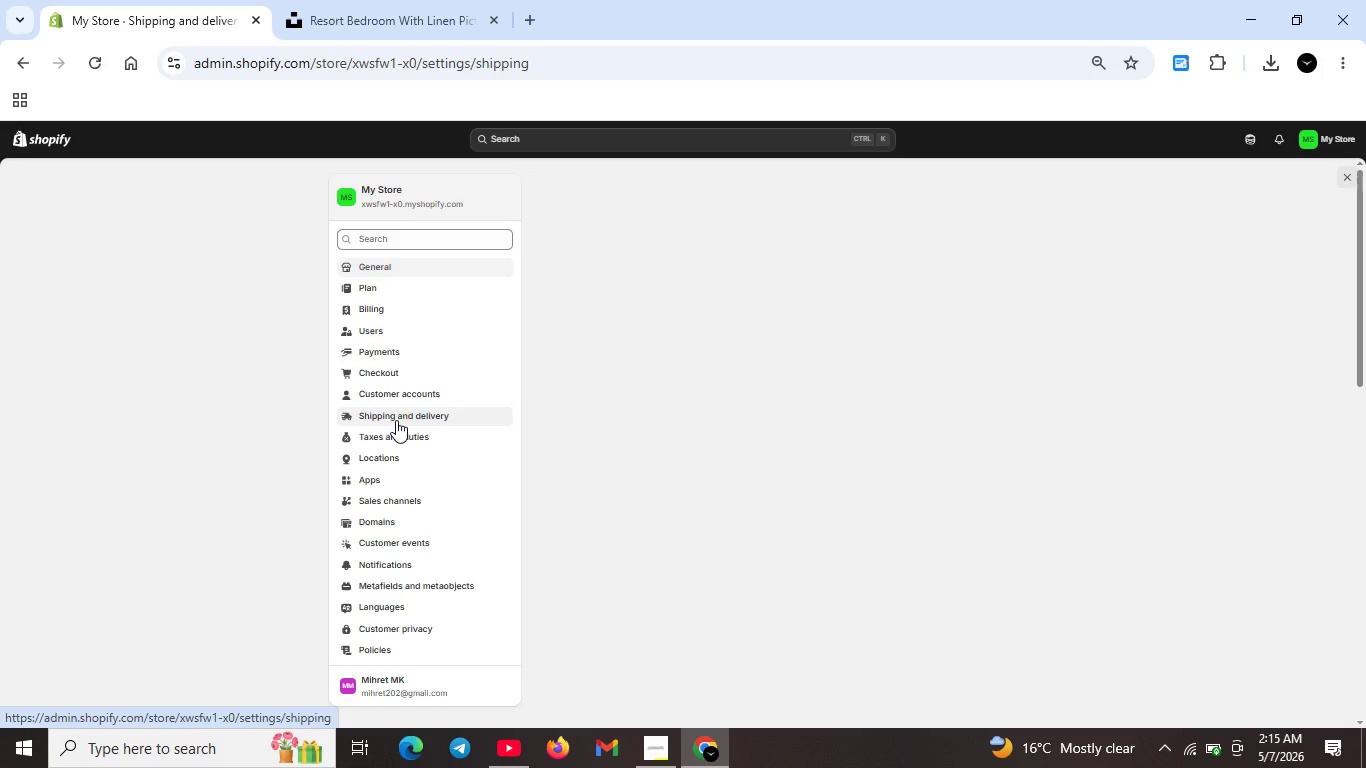 
scroll: coordinate [928, 502], scroll_direction: down, amount: 1.0
 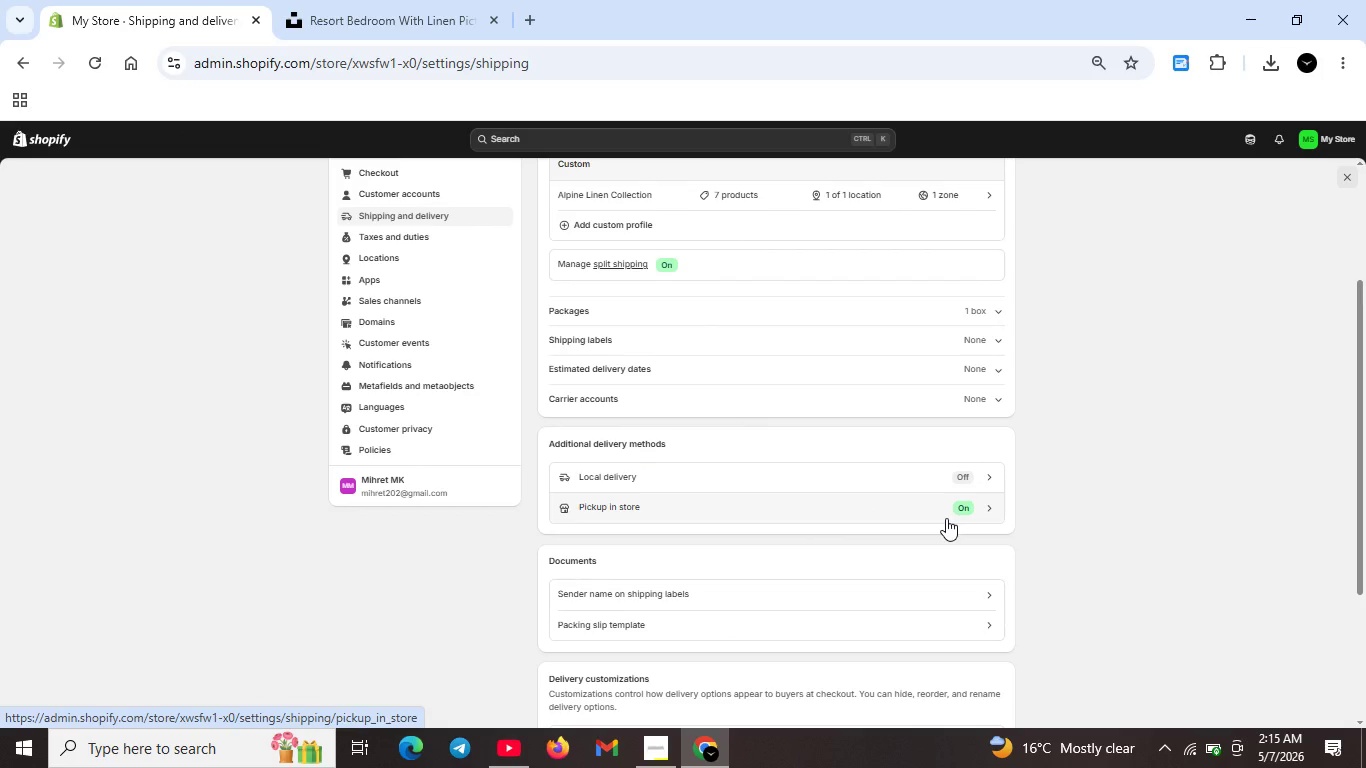 
scroll: coordinate [905, 520], scroll_direction: up, amount: 1.0
 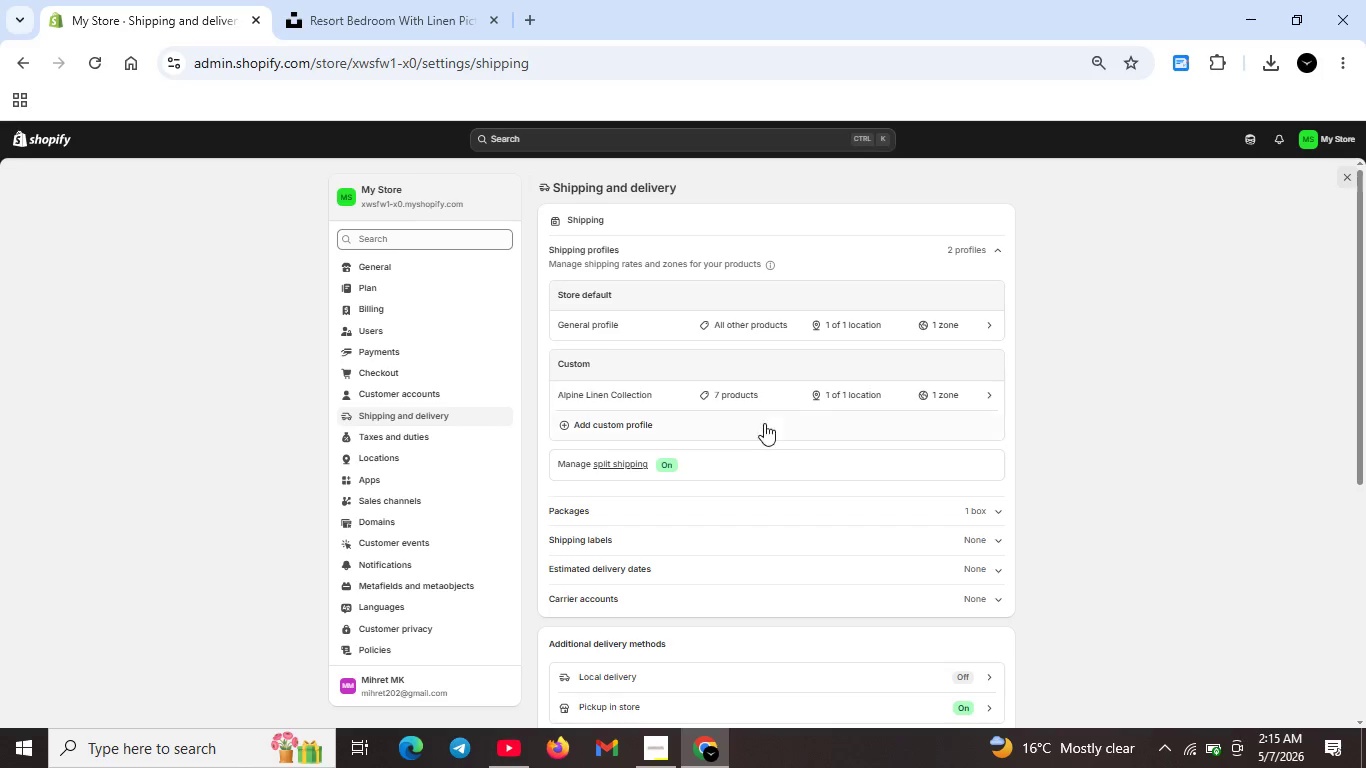 
left_click([739, 394])
 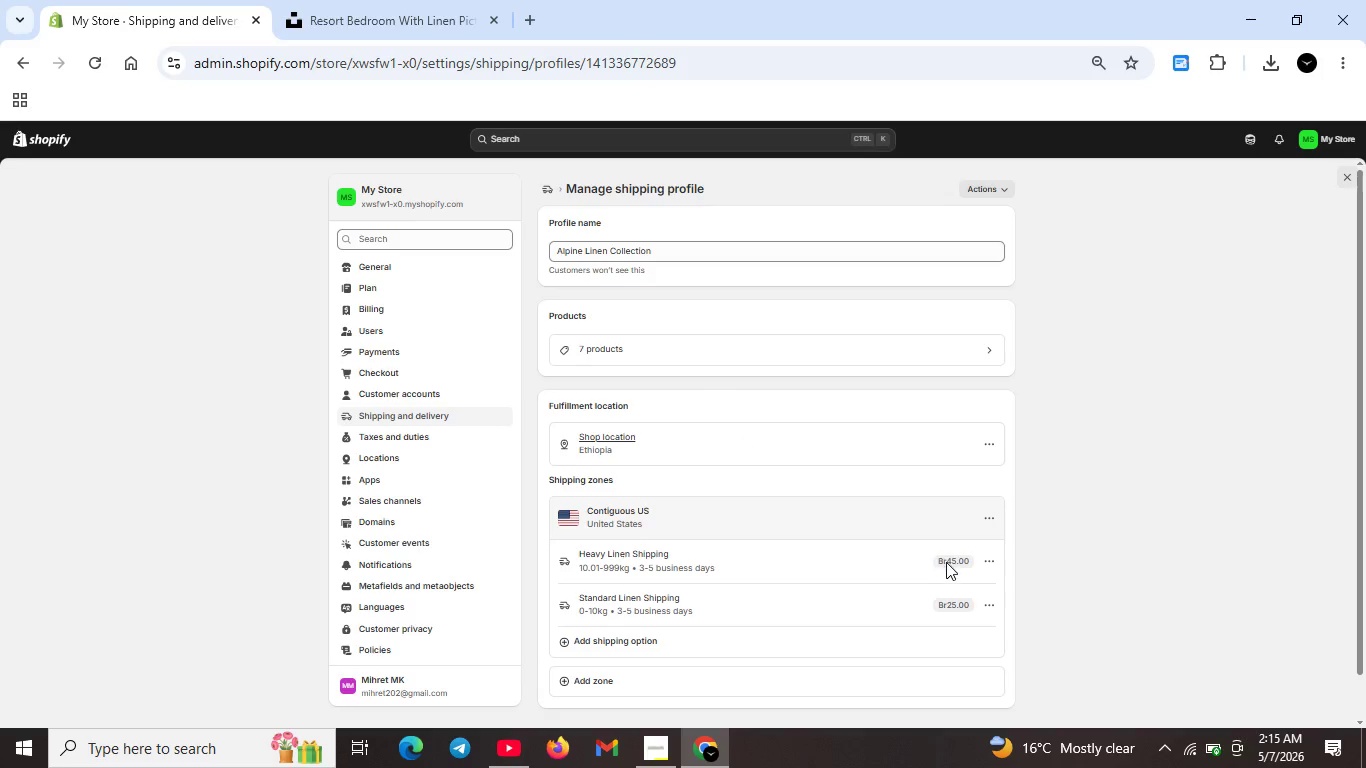 
wait(5.42)
 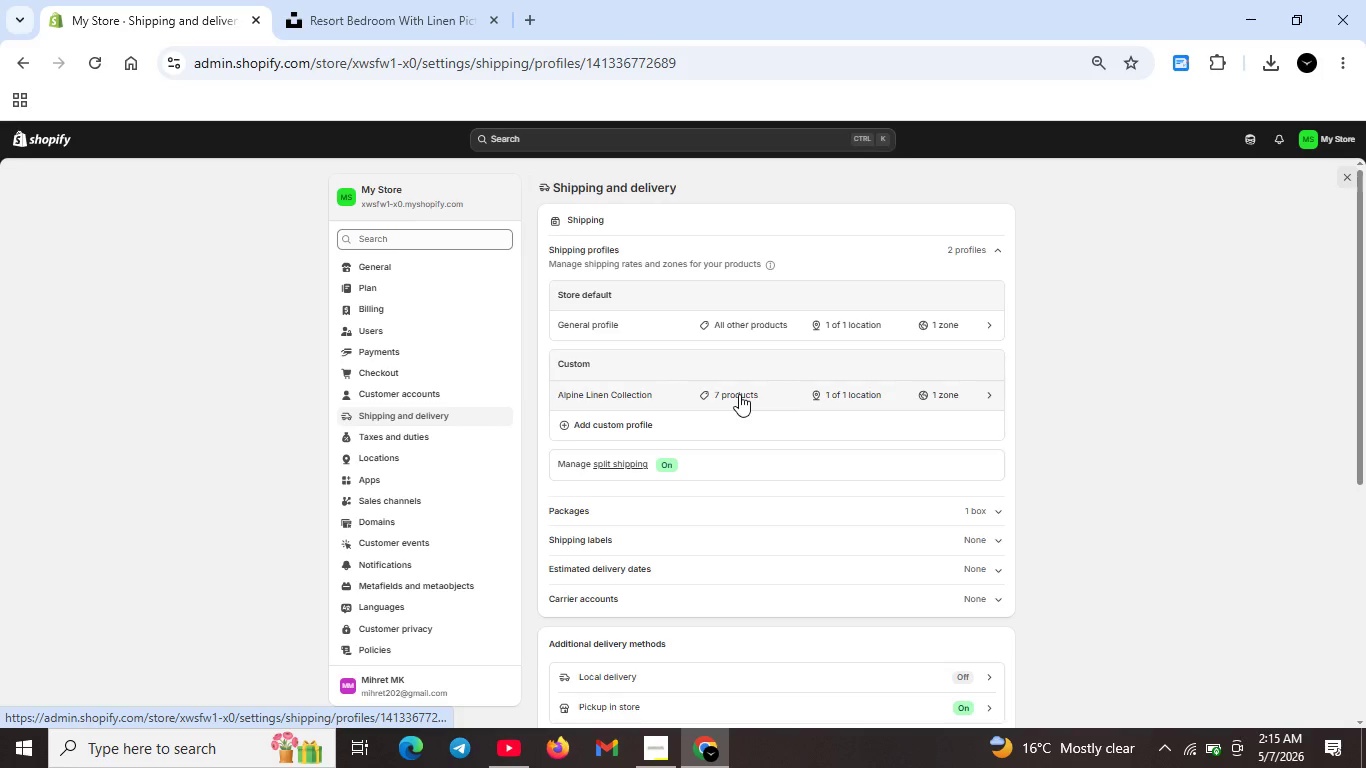 
left_click([860, 560])
 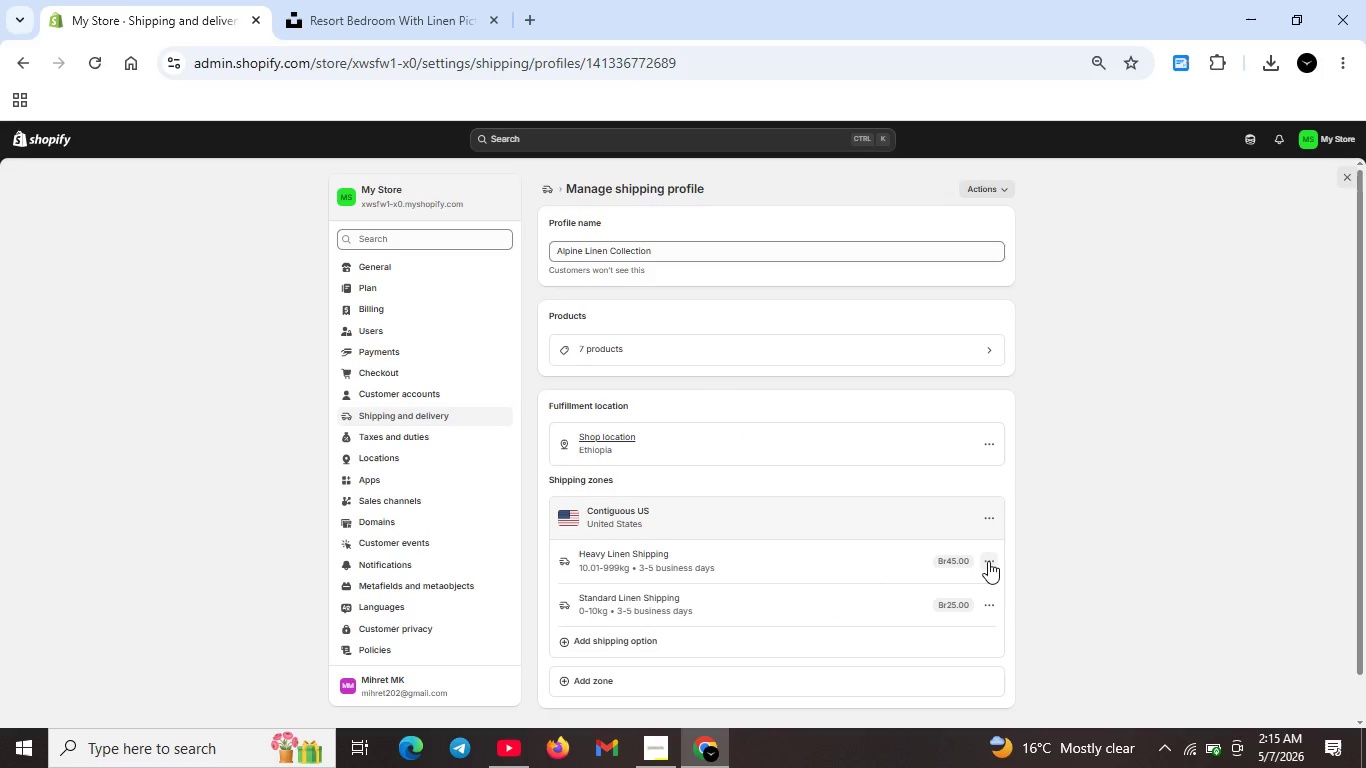 
left_click([988, 561])
 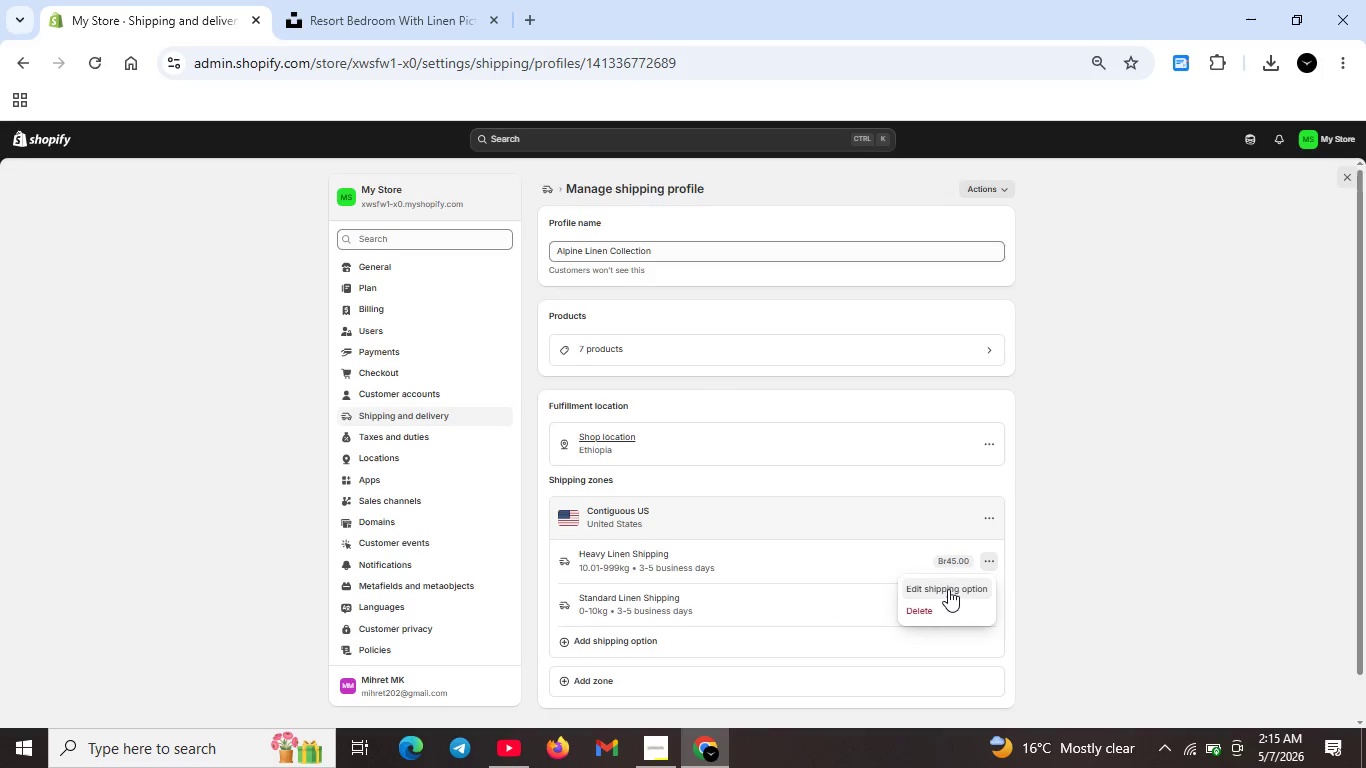 
left_click([945, 584])
 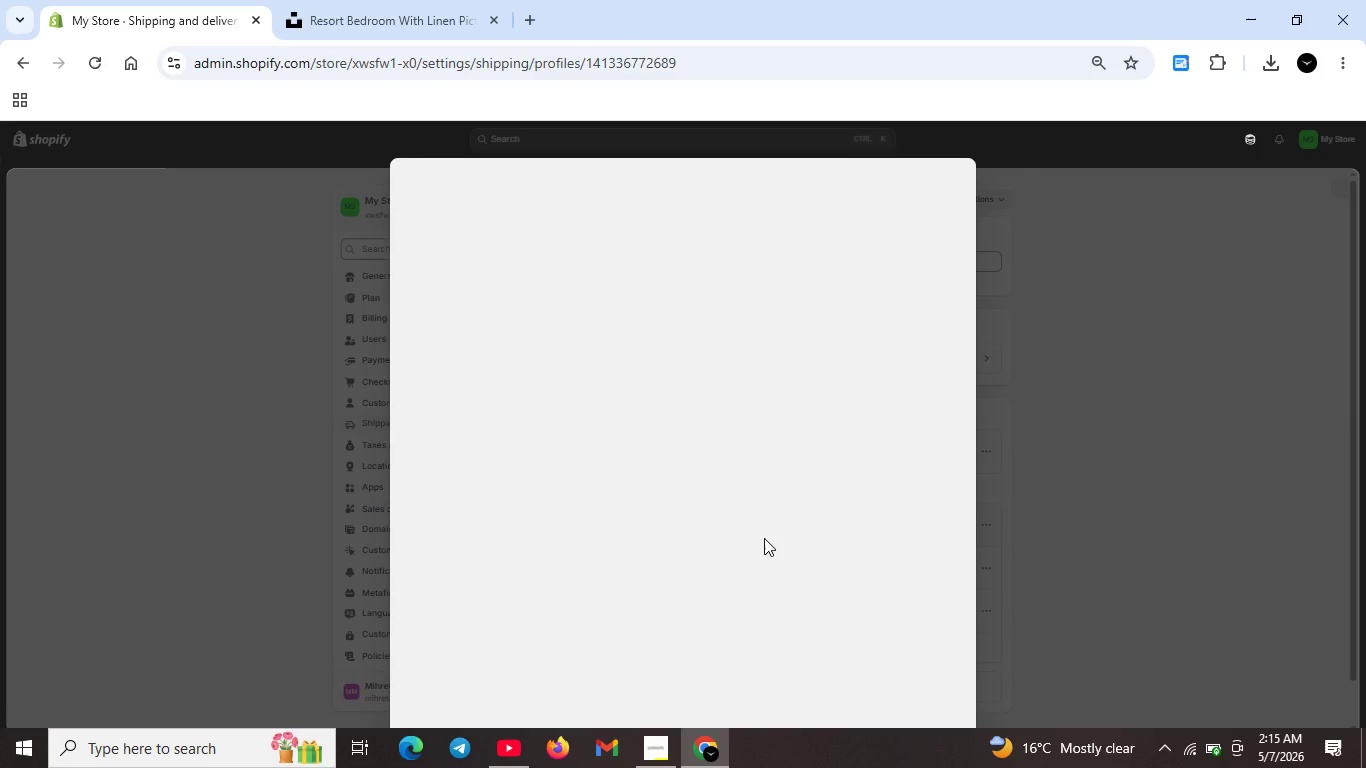 
wait(8.56)
 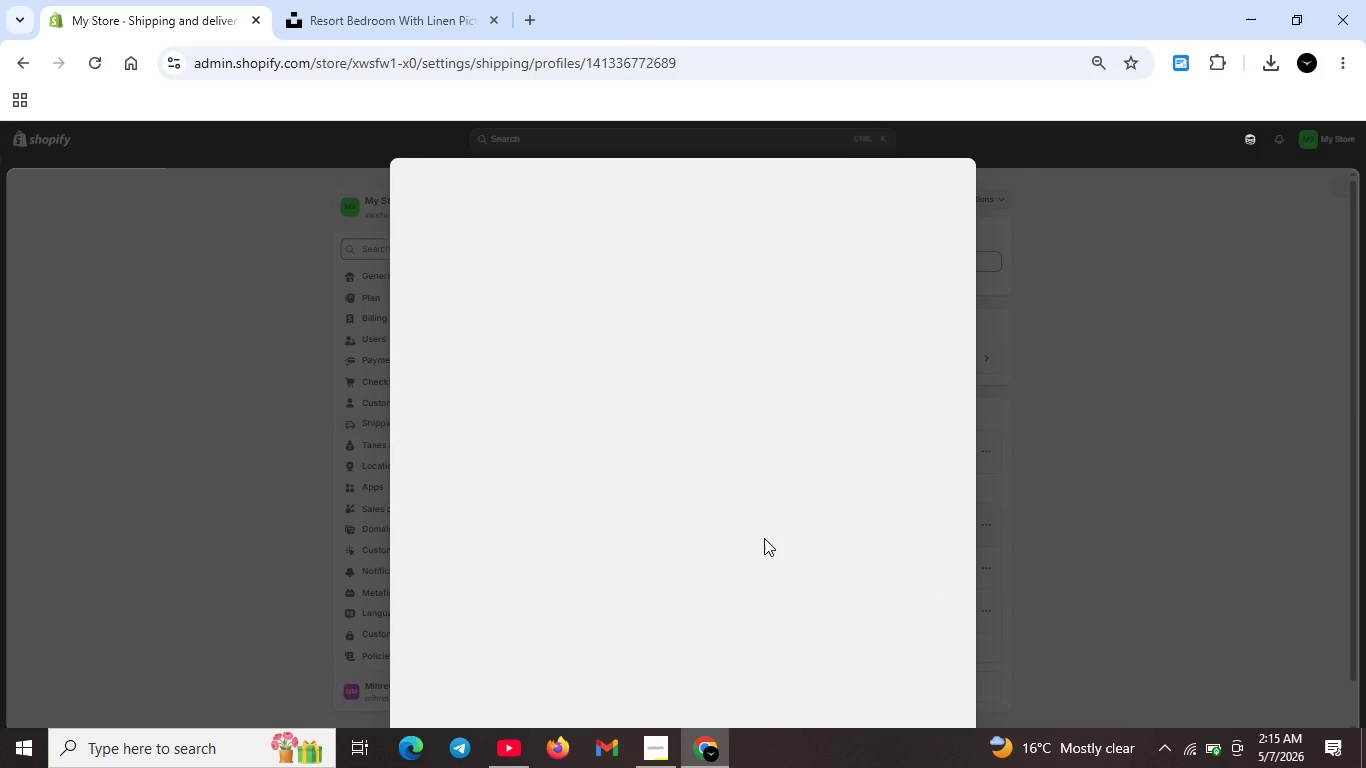 
left_click([611, 509])
 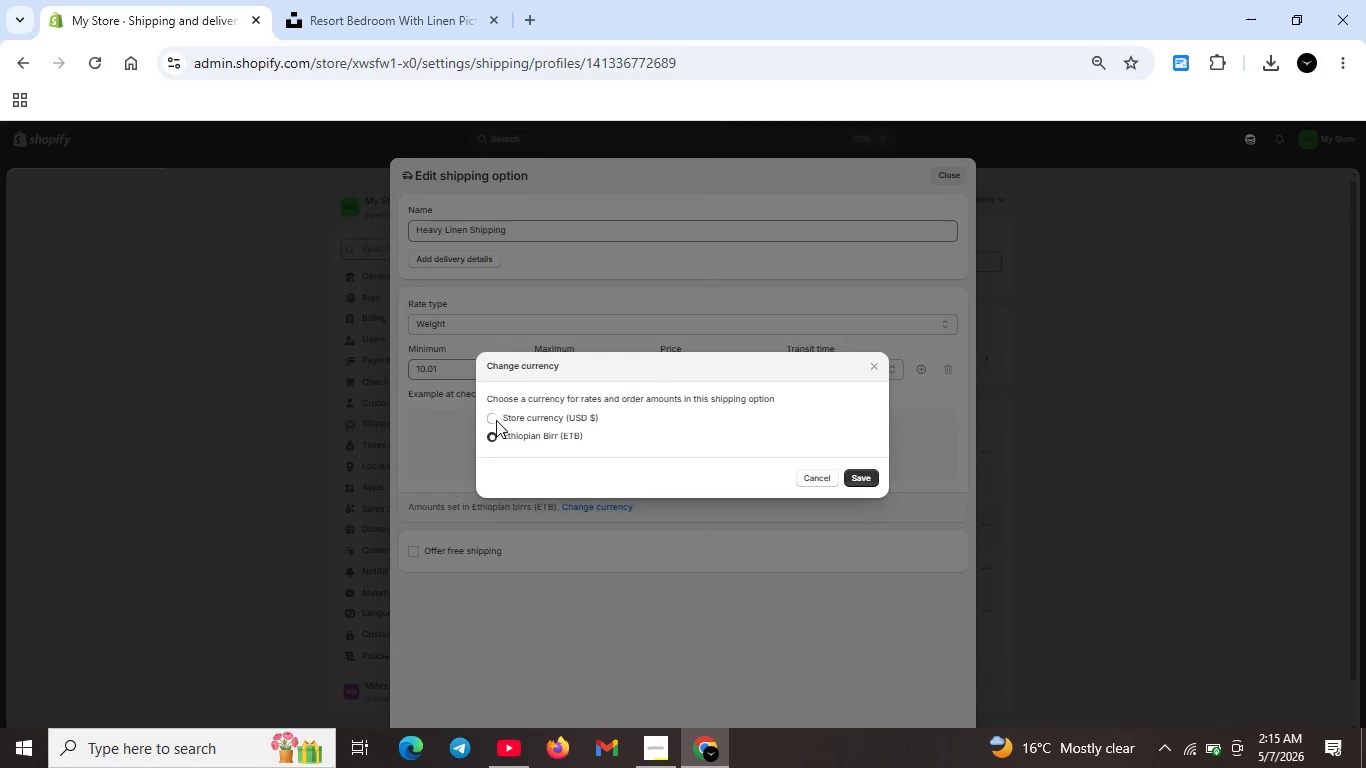 
left_click([496, 418])
 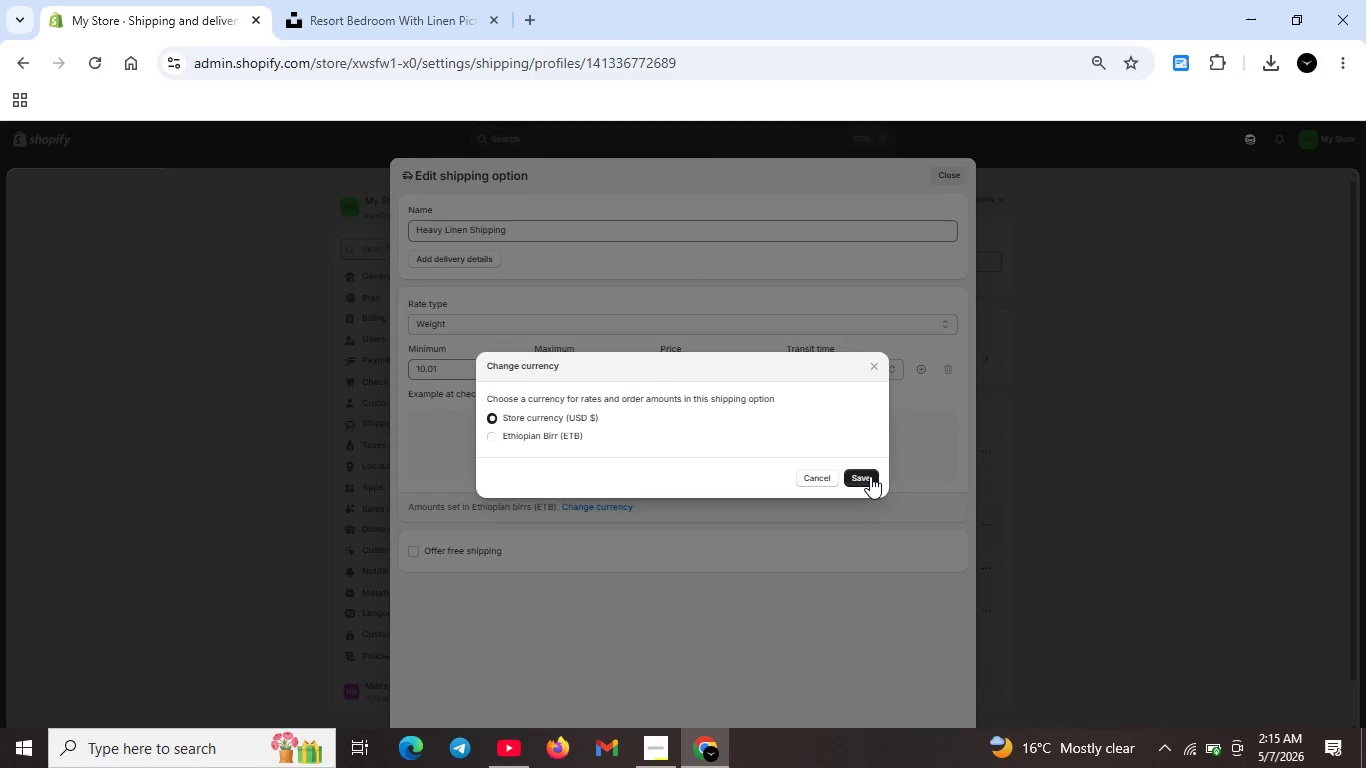 
left_click([870, 476])
 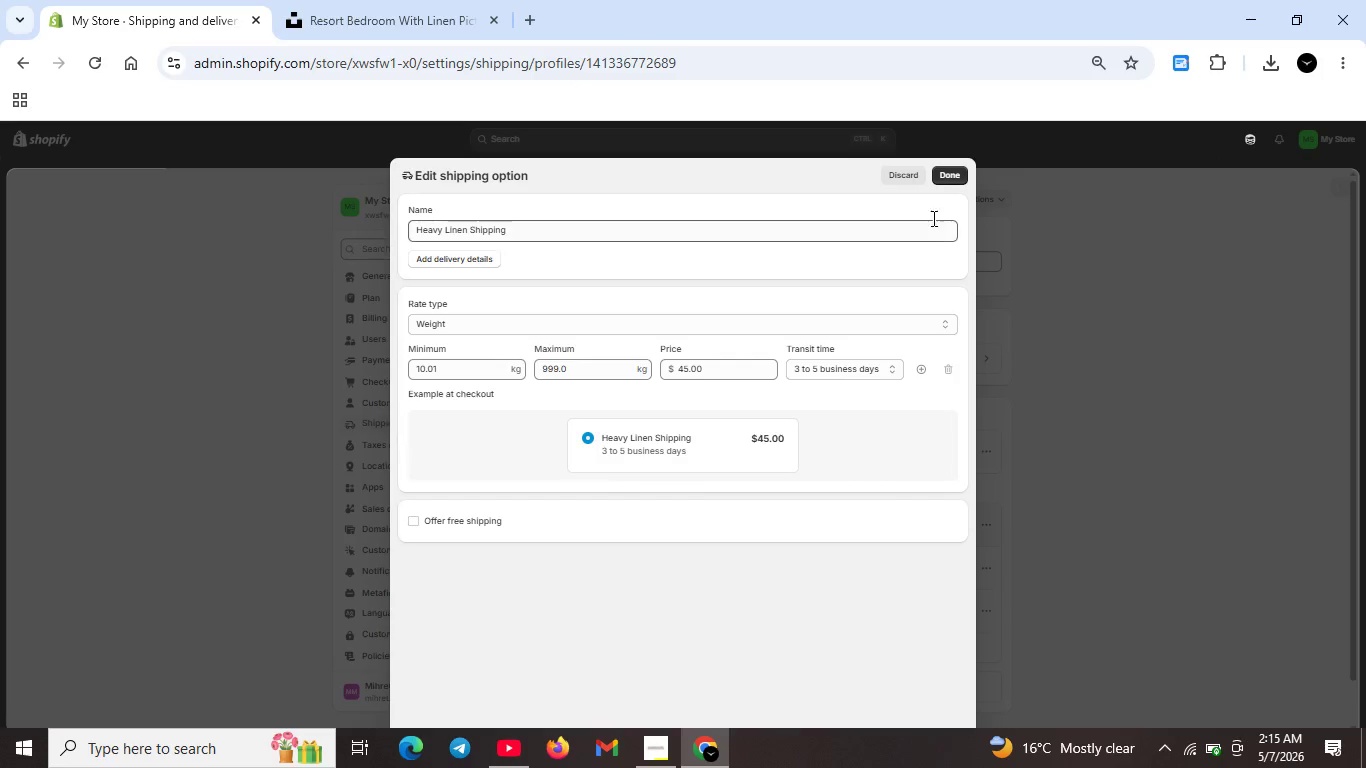 
left_click([947, 175])
 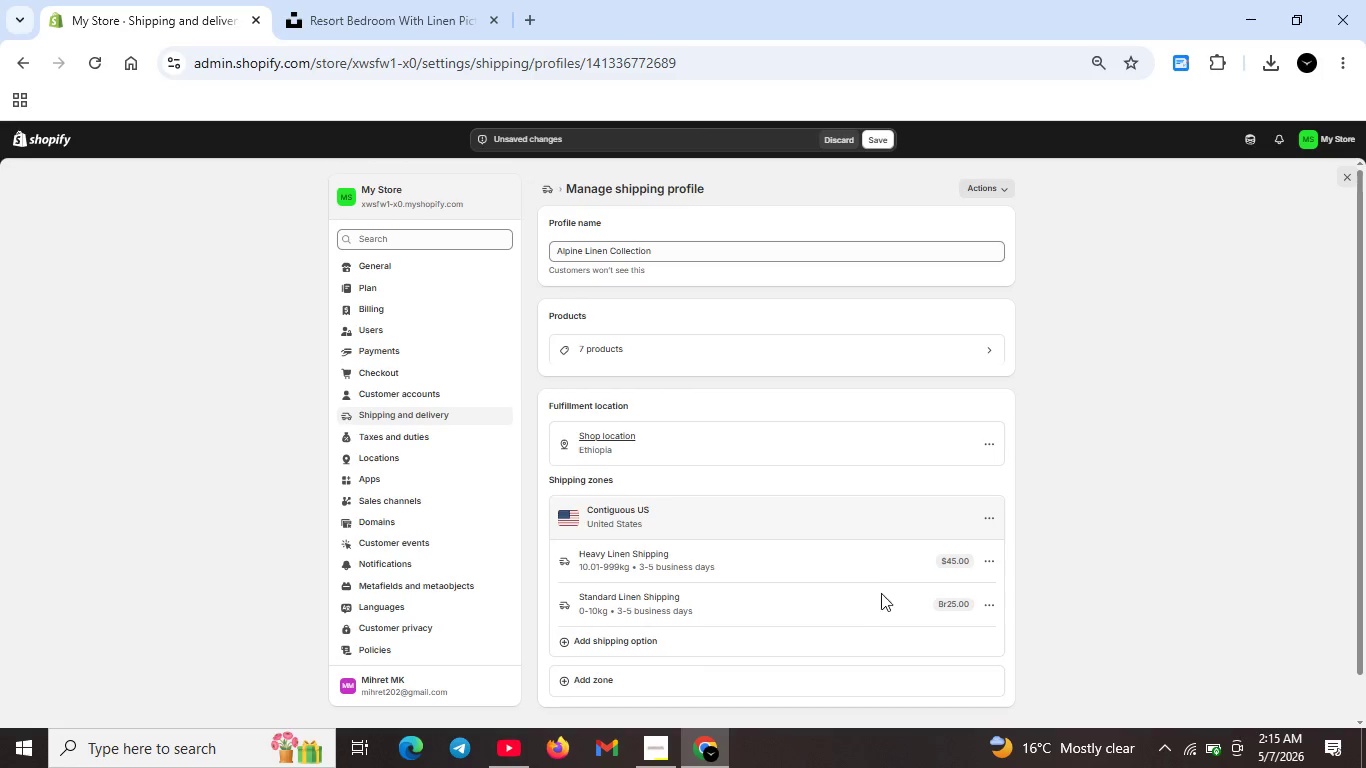 
left_click([979, 605])
 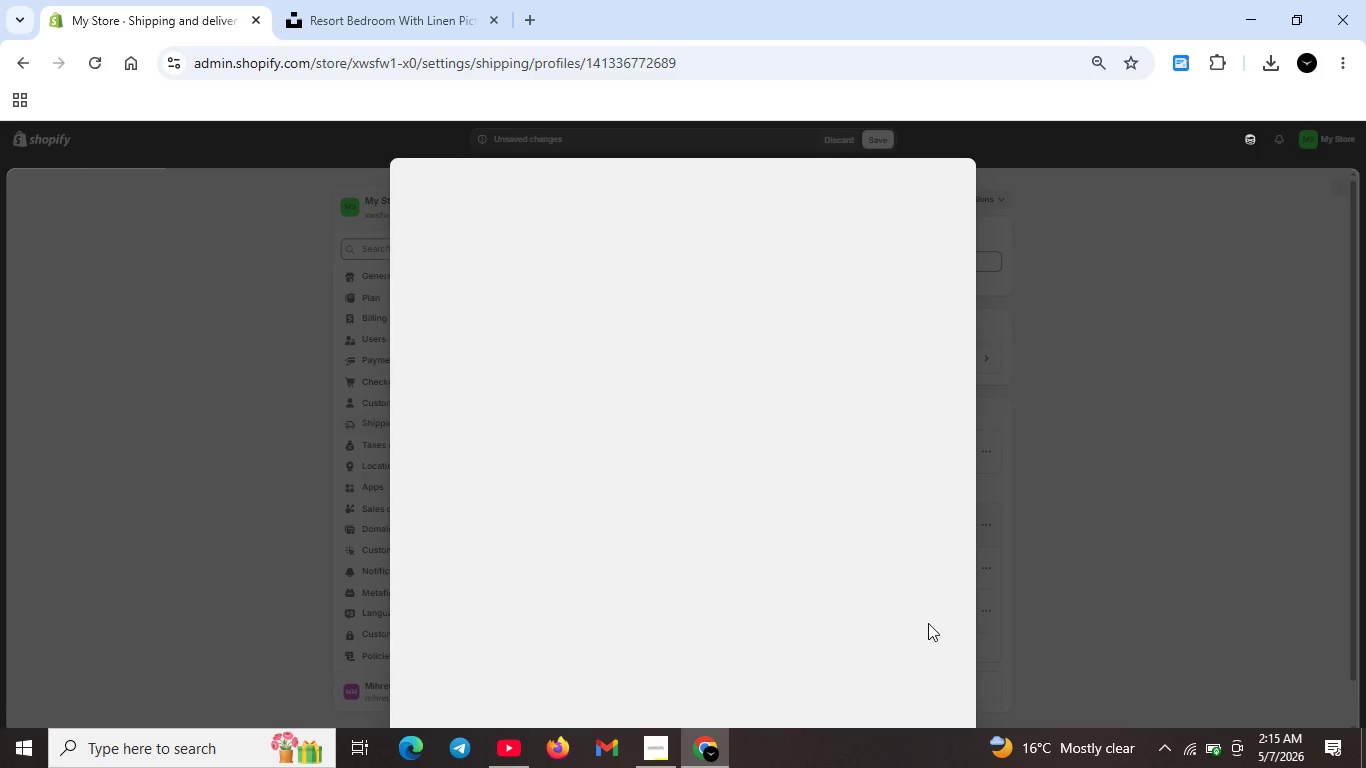 
mouse_move([686, 422])
 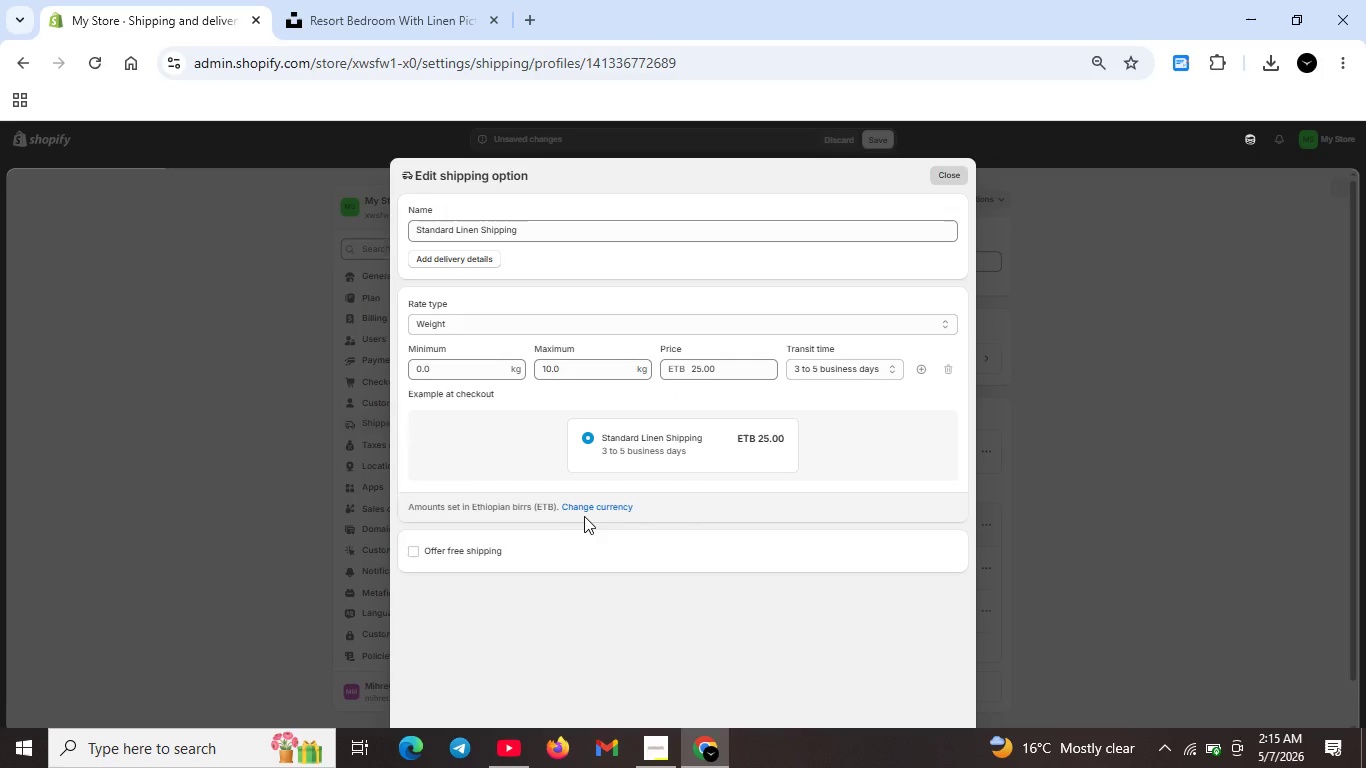 
left_click([591, 504])
 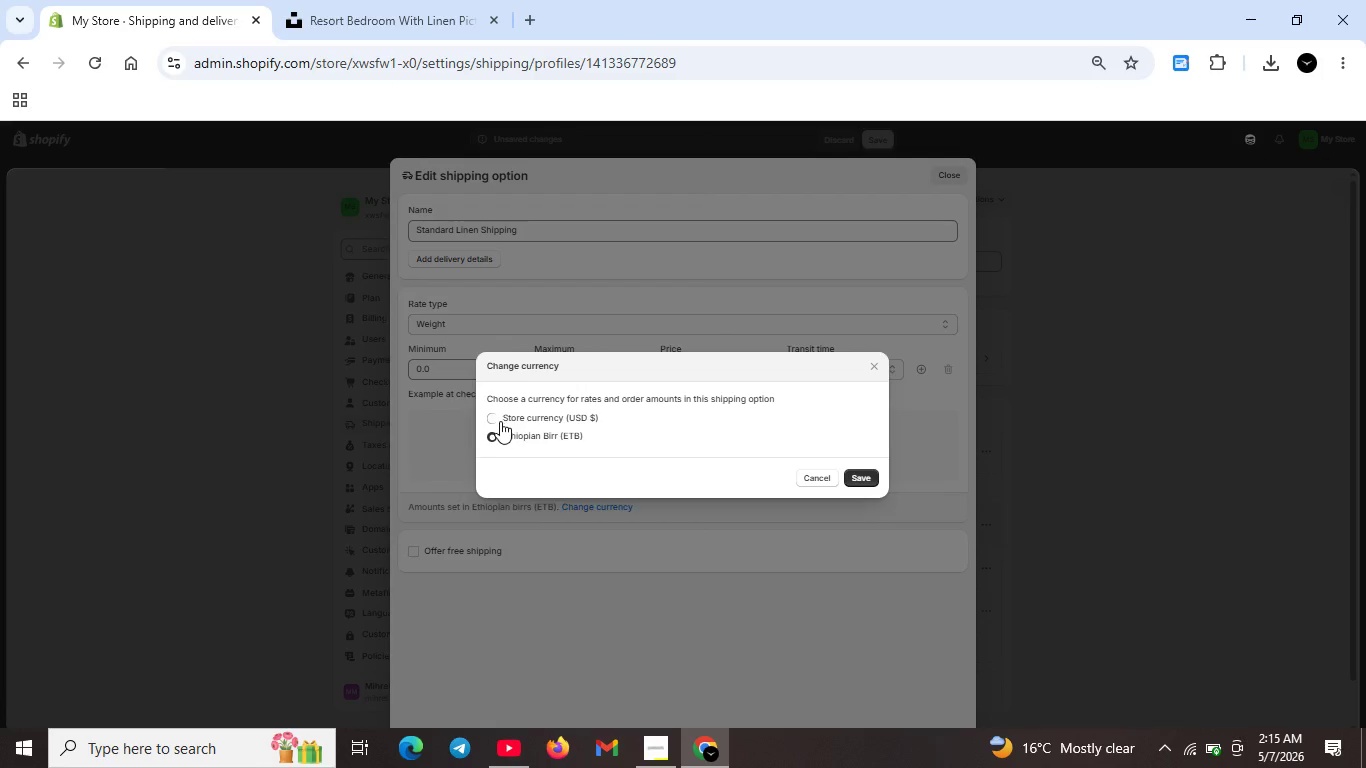 
left_click([490, 416])
 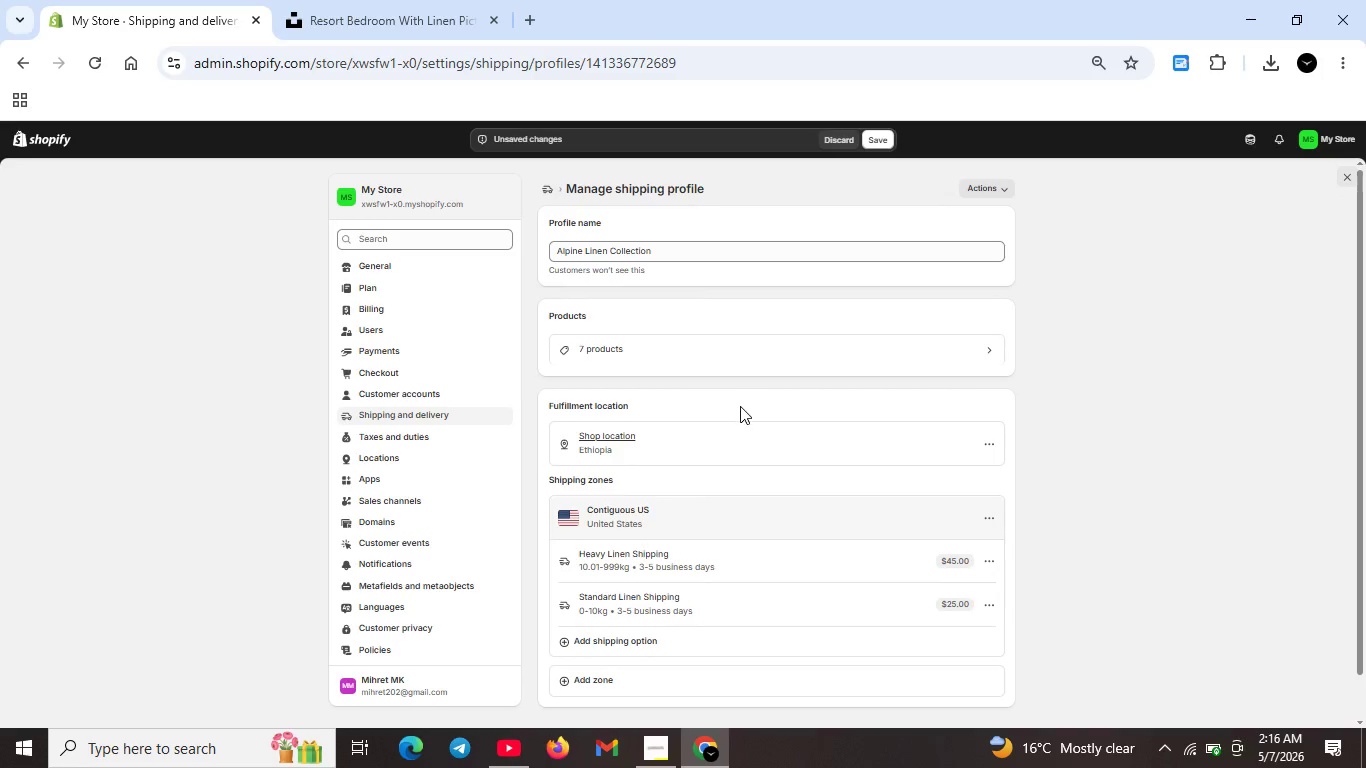 
wait(10.98)
 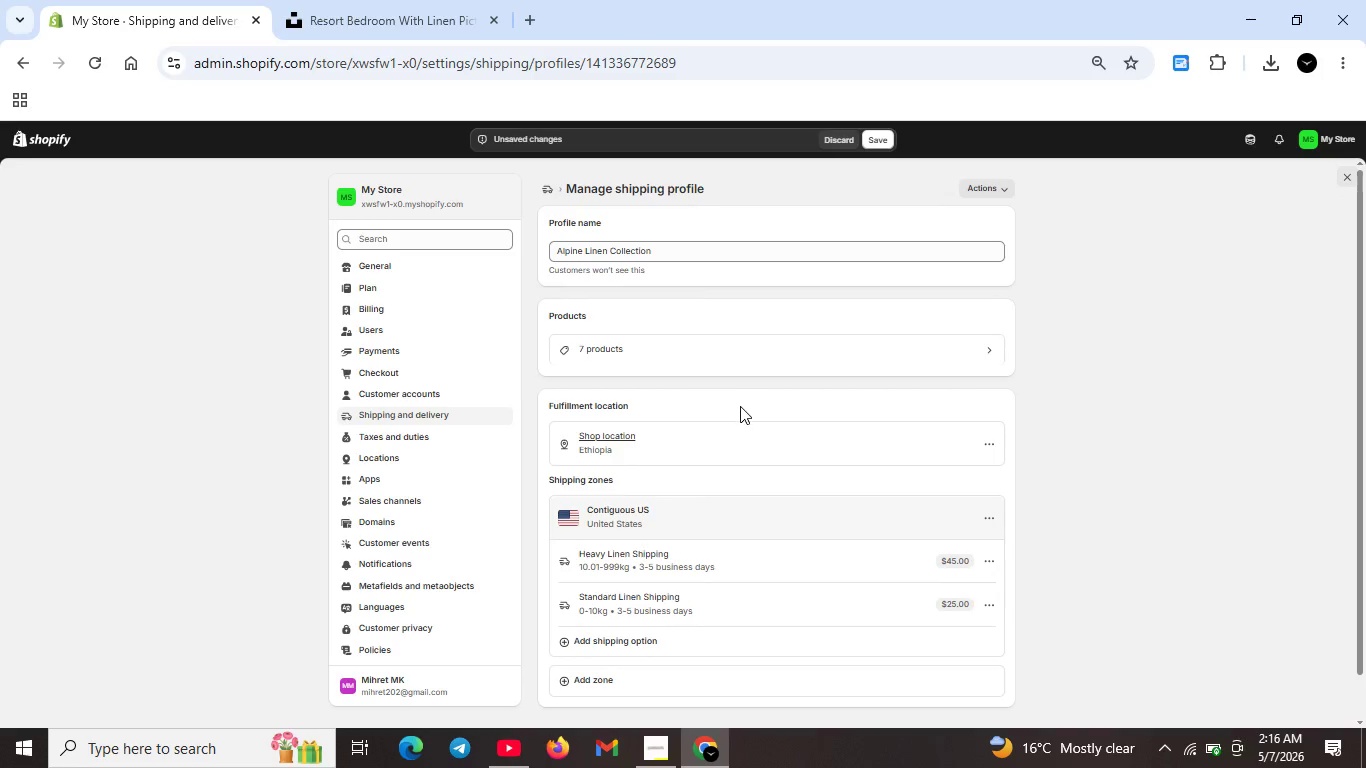 
left_click([983, 559])
 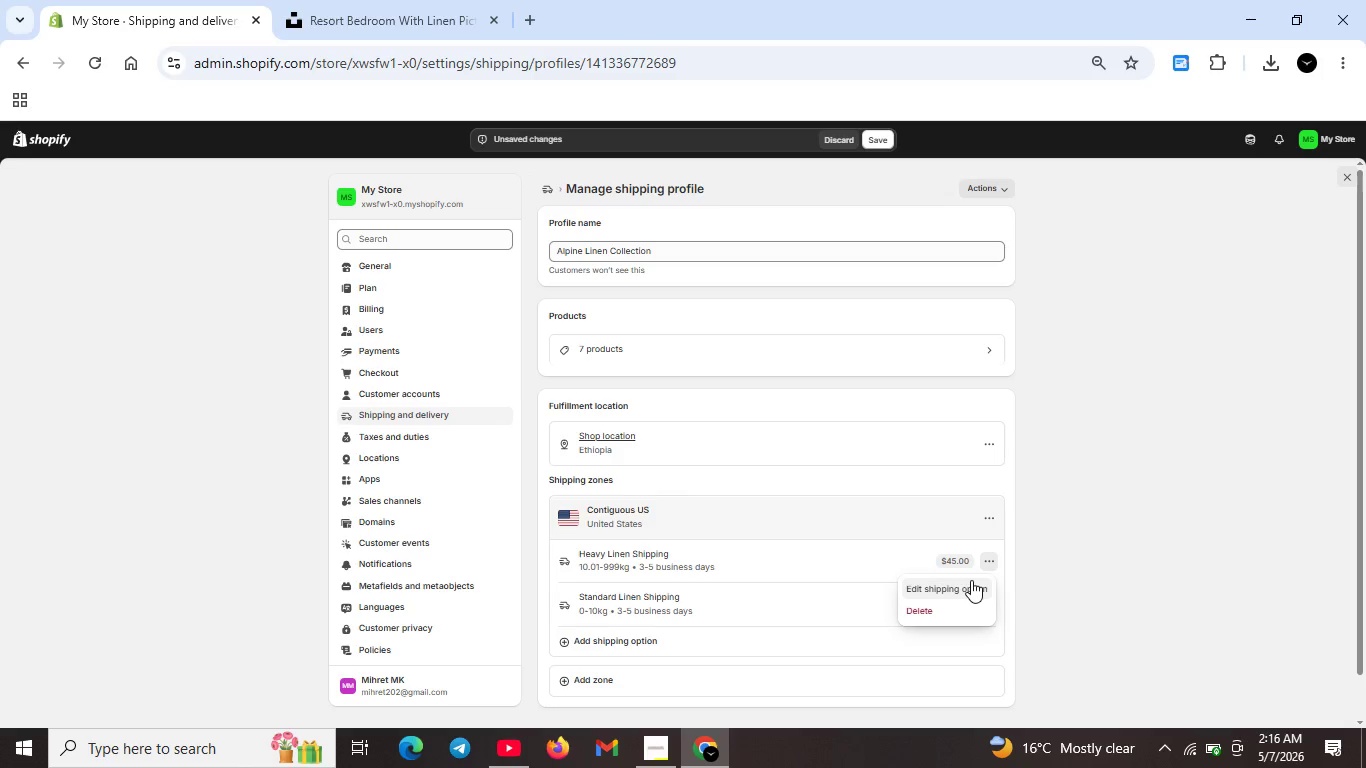 
left_click([968, 583])
 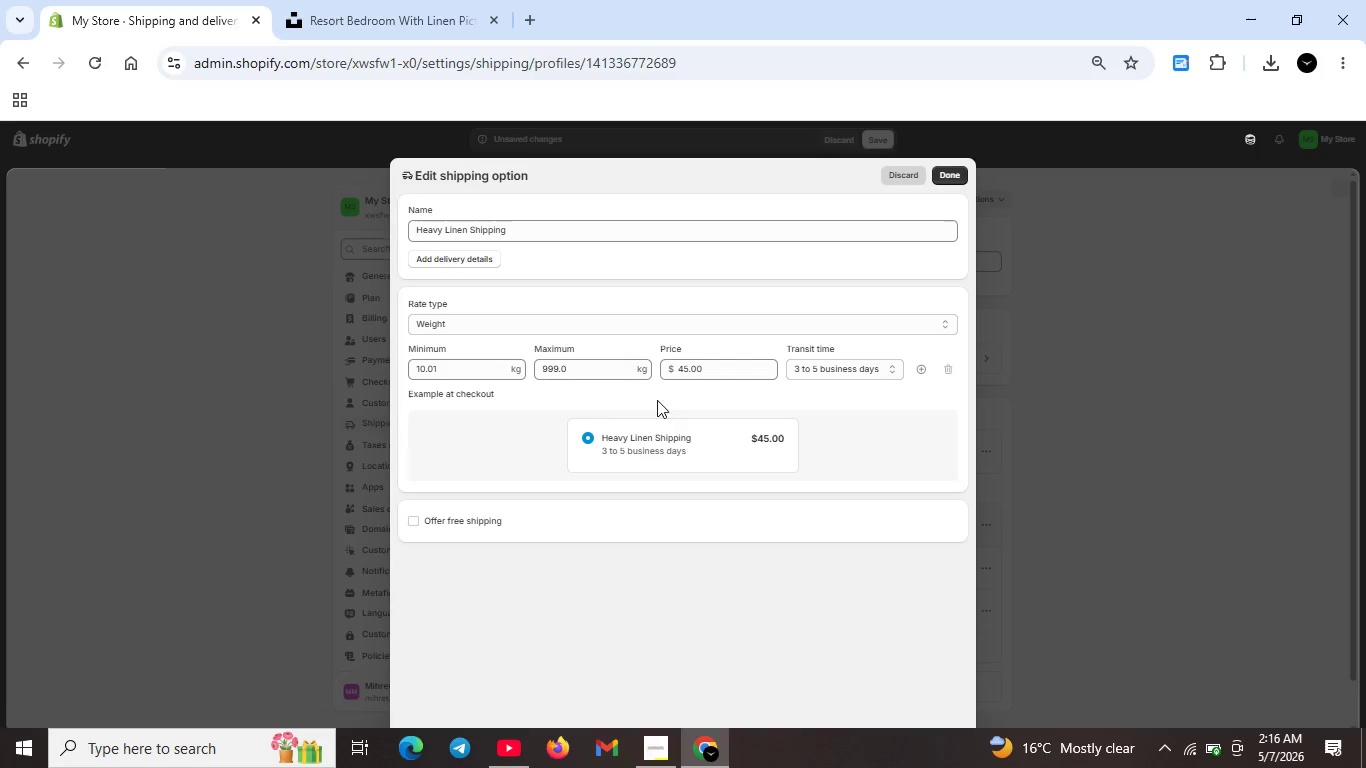 
left_click([639, 372])
 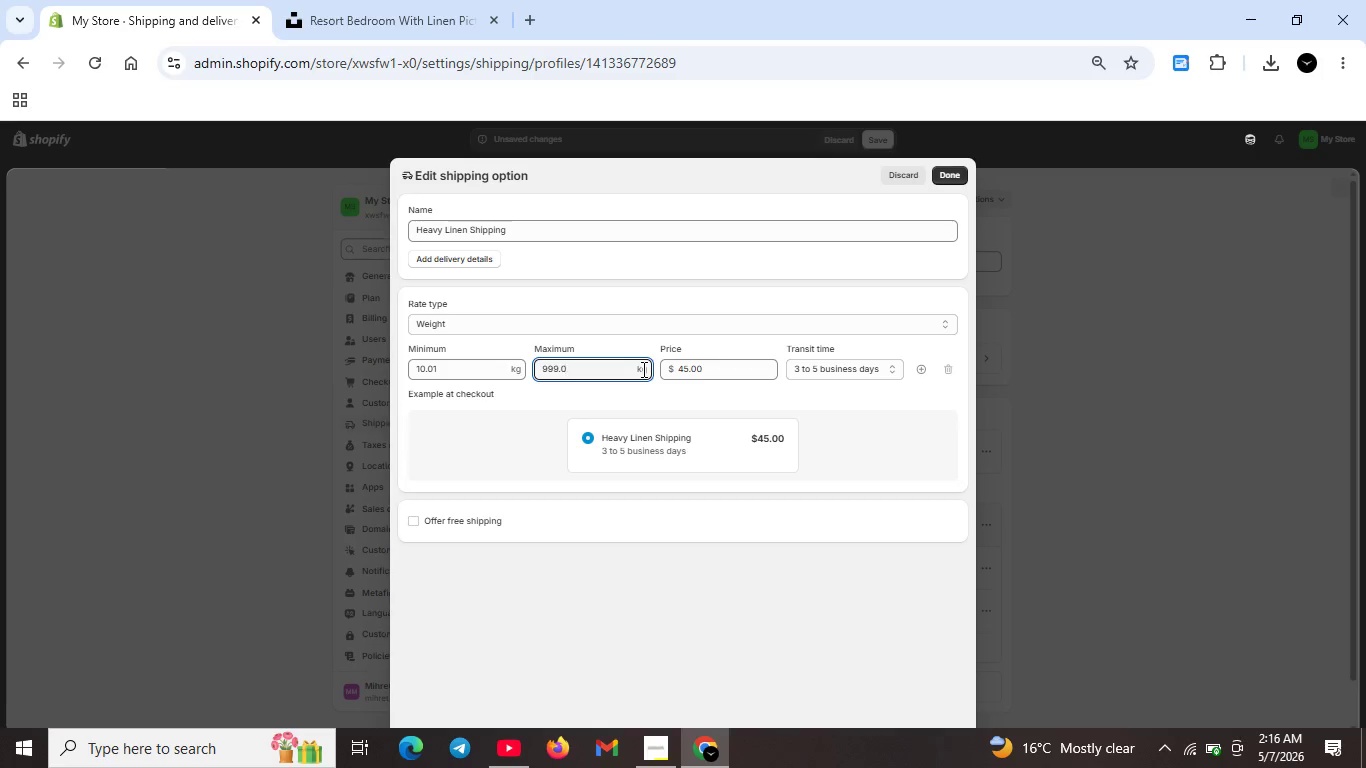 
left_click([642, 369])
 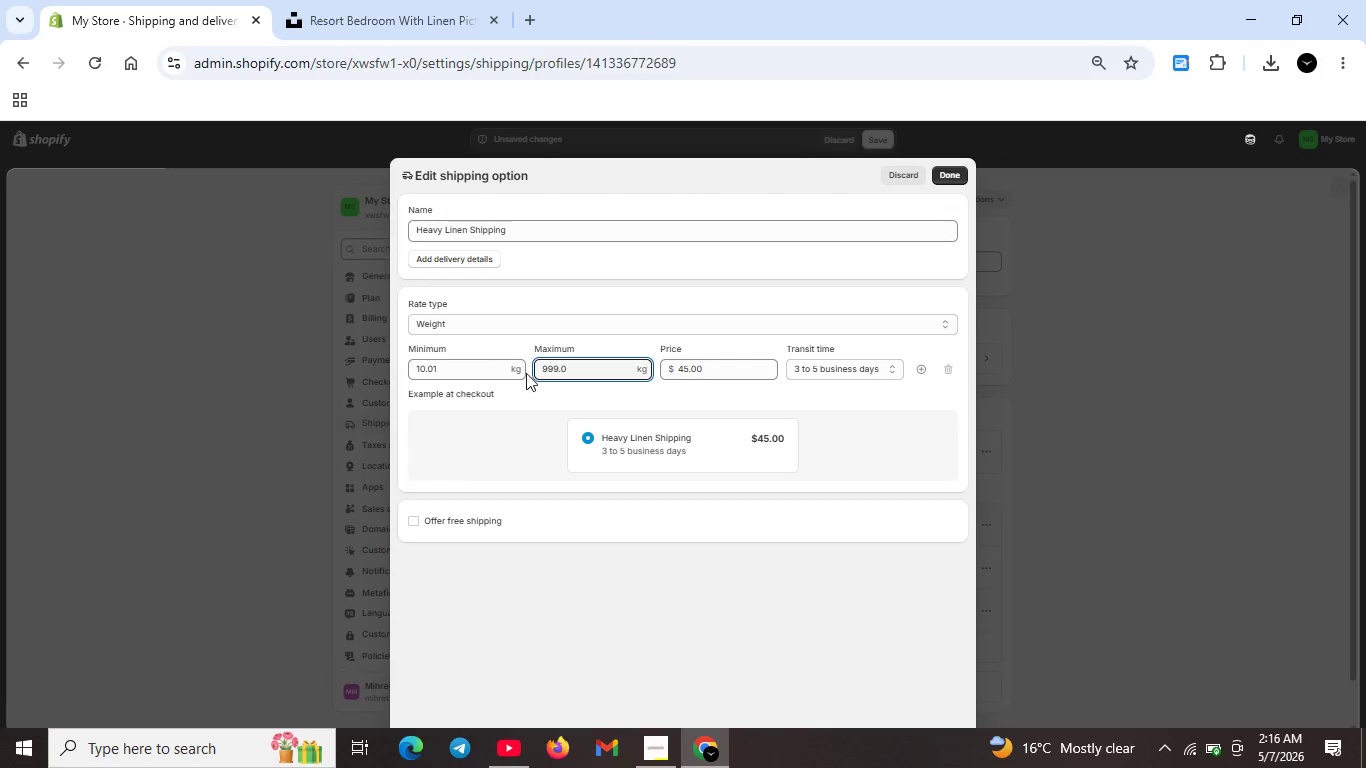 
left_click([595, 322])
 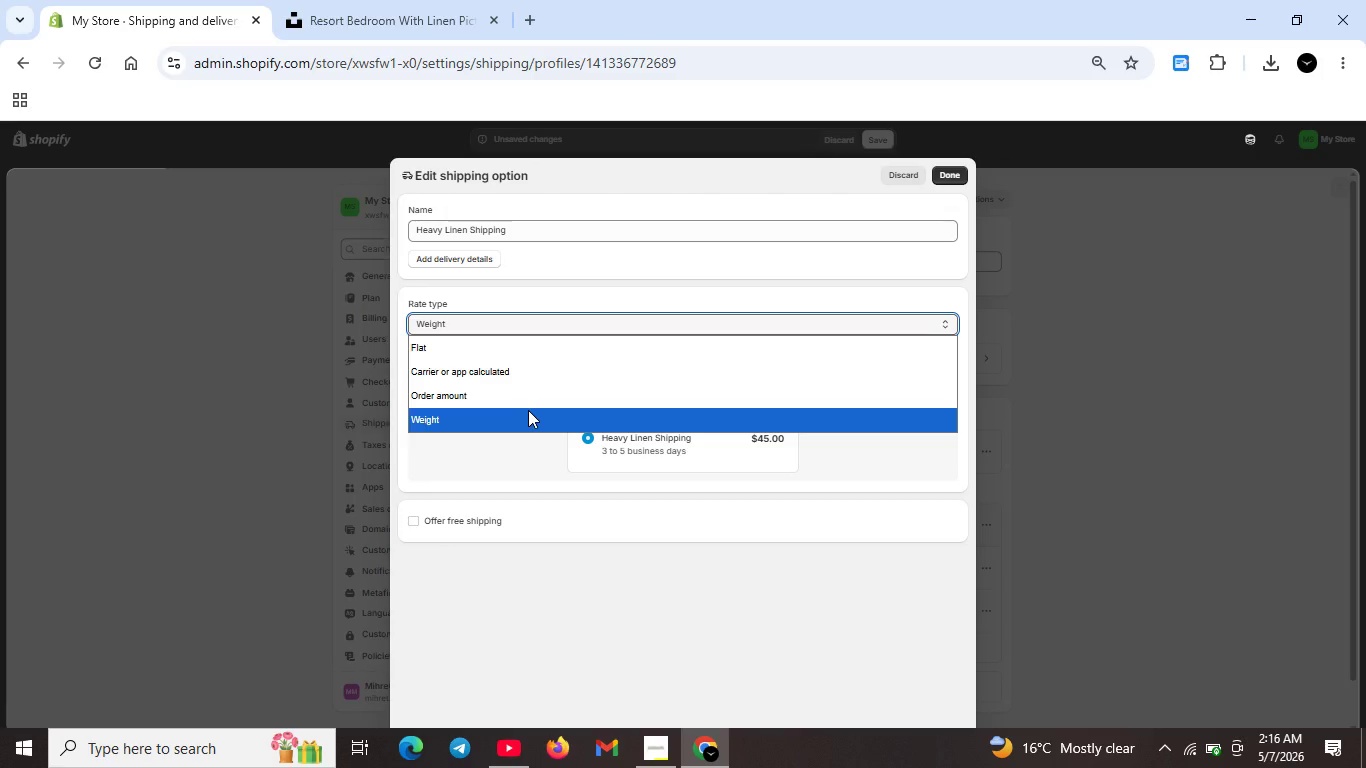 
left_click([528, 410])
 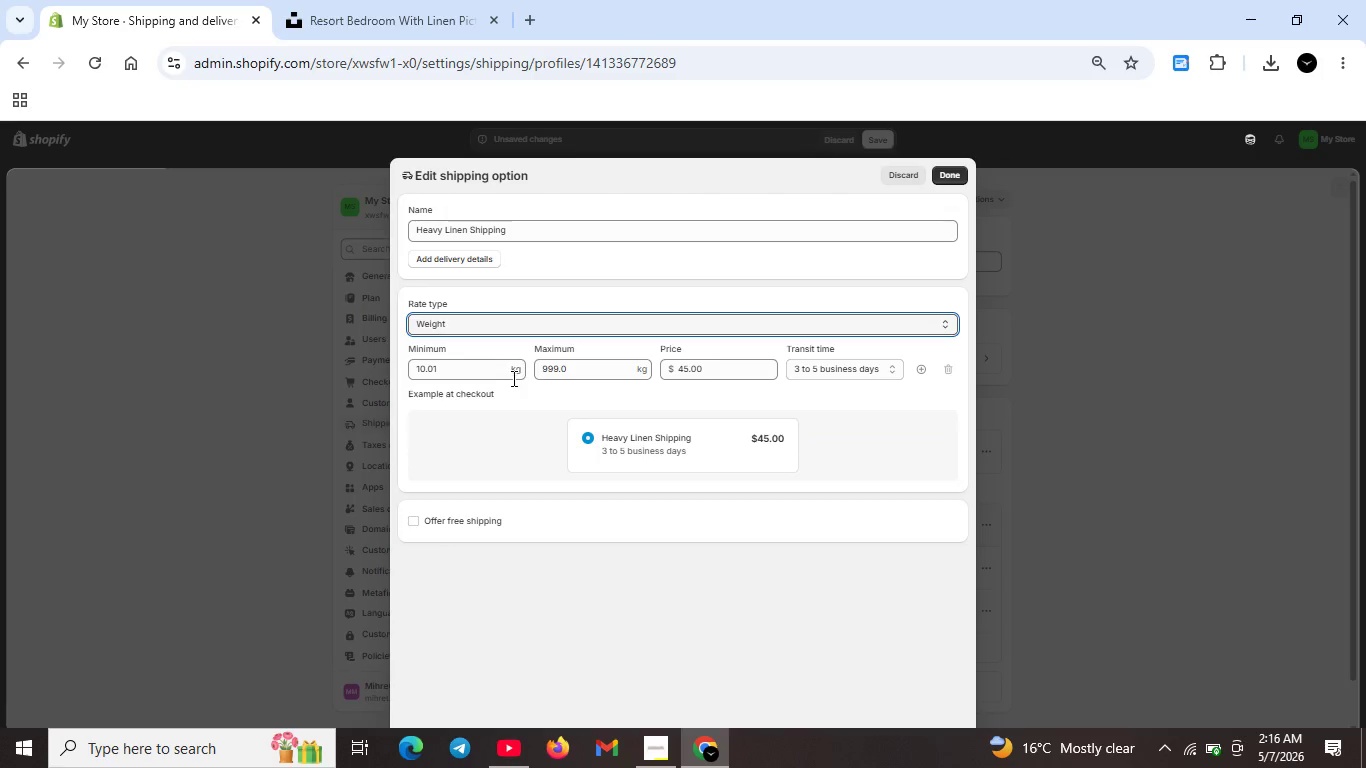 
left_click([517, 373])
 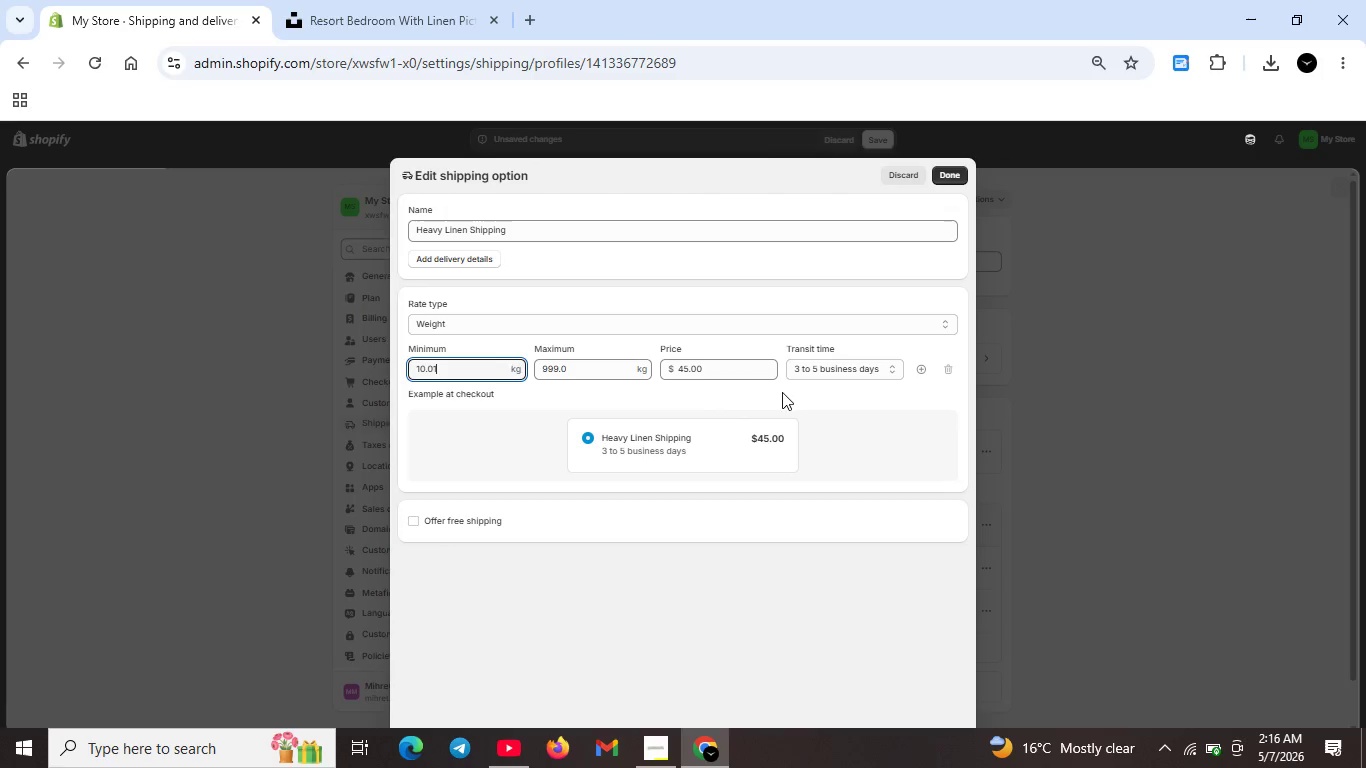 
wait(5.7)
 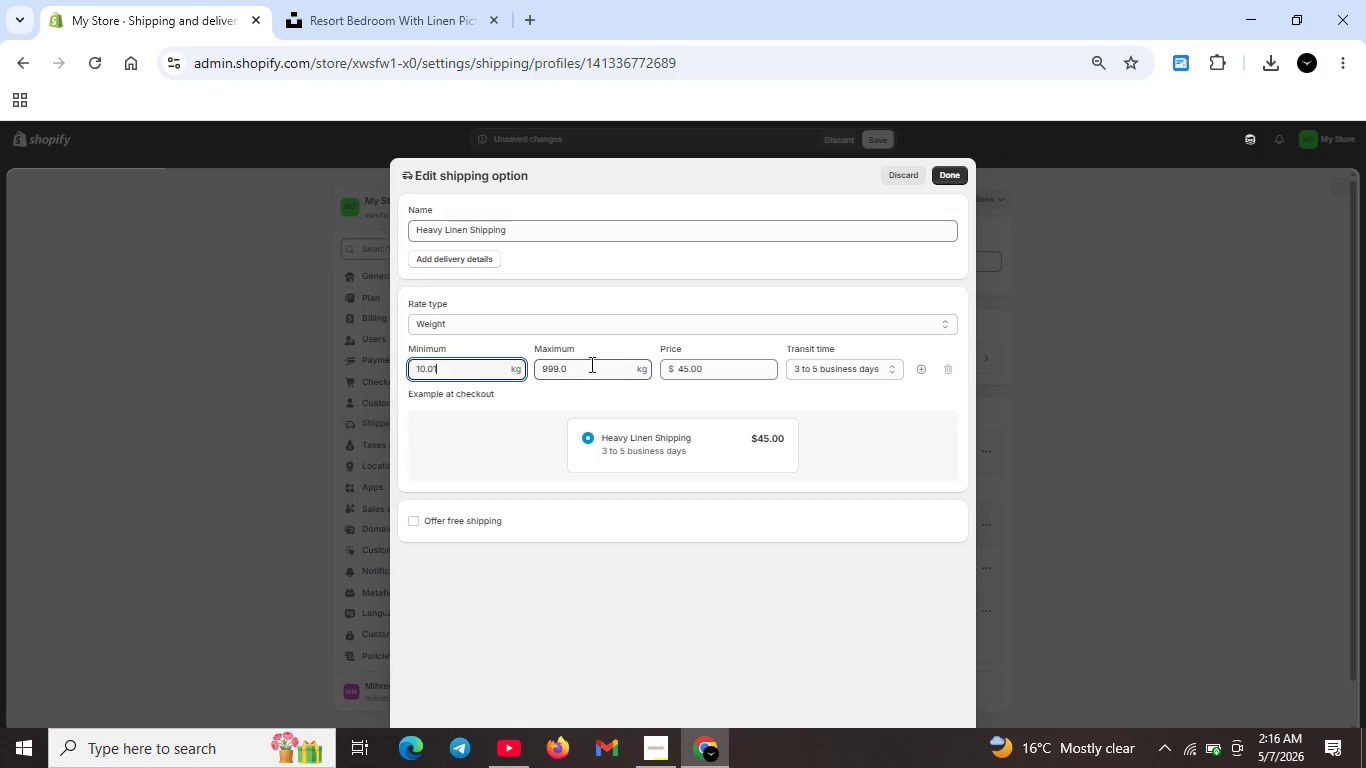 
double_click([641, 372])
 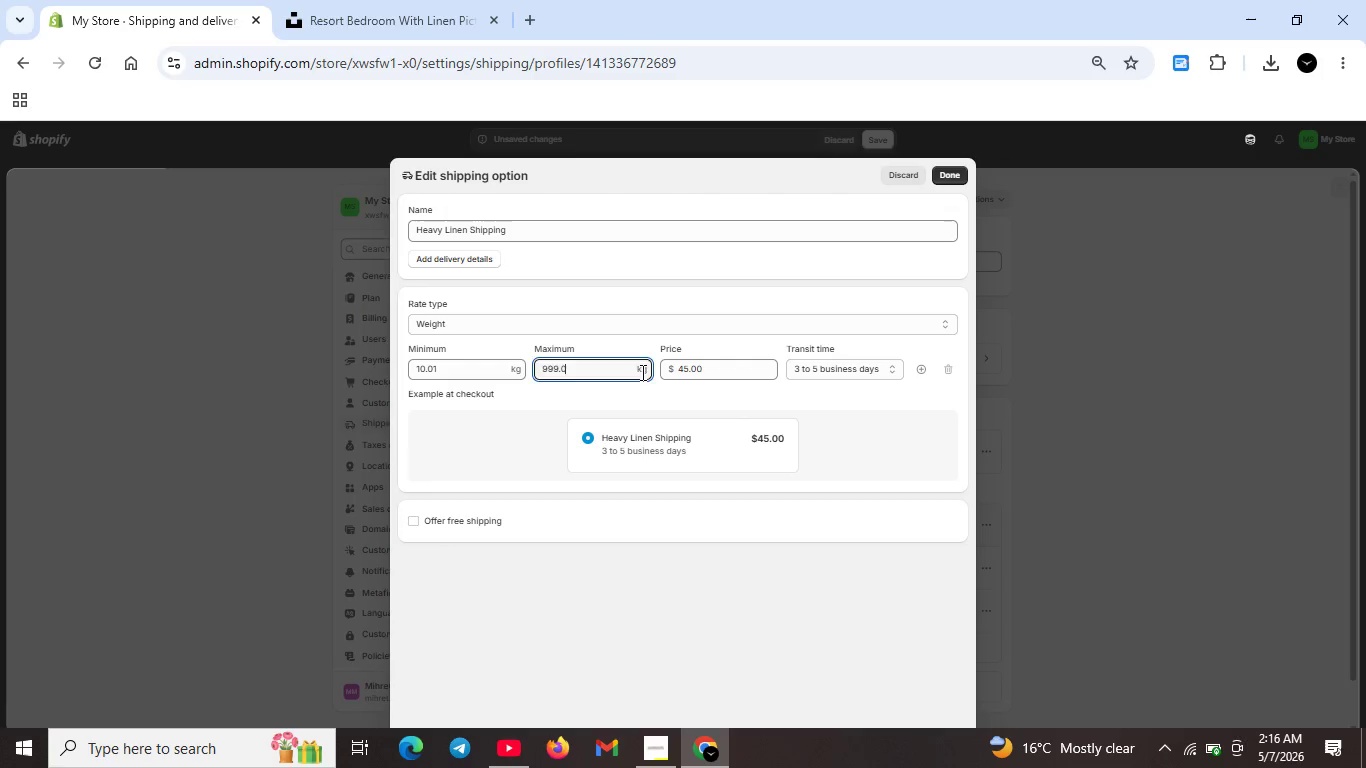 
double_click([641, 372])
 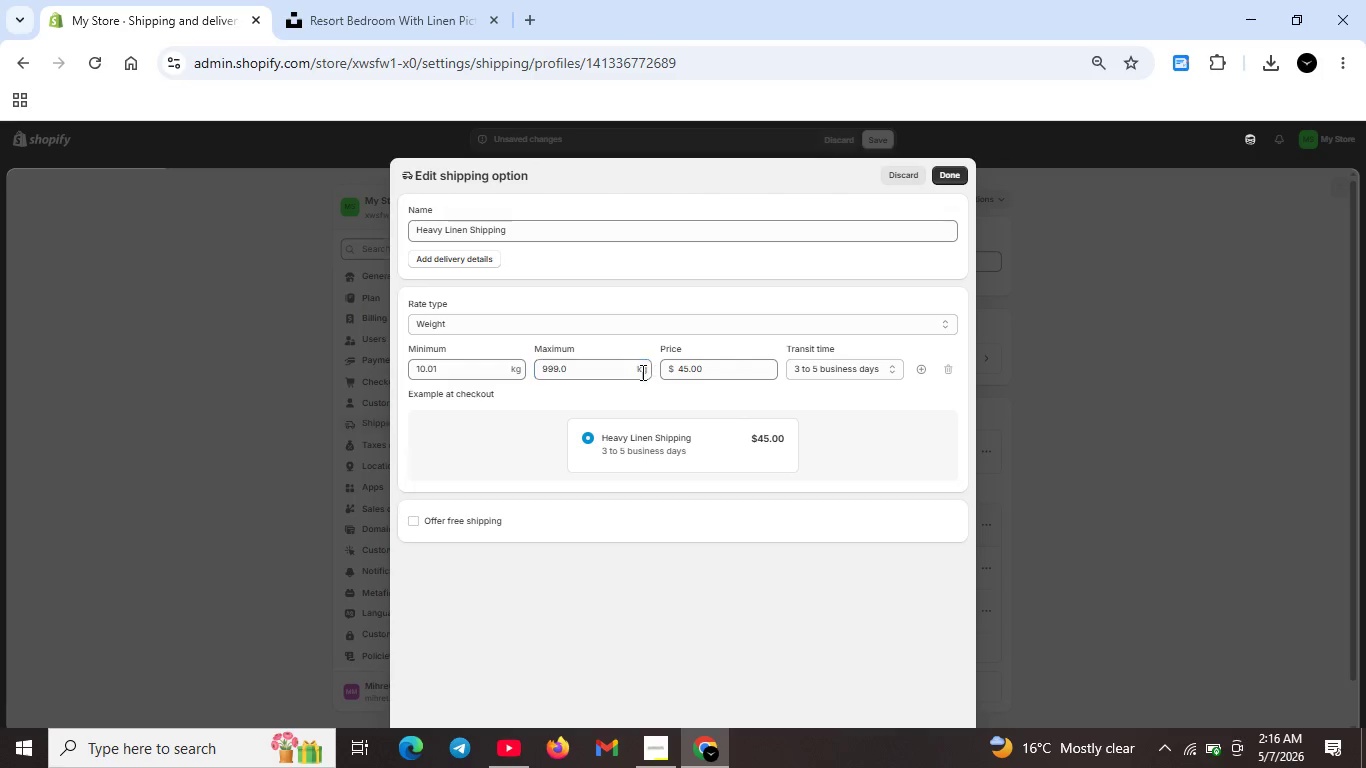 
triple_click([641, 372])
 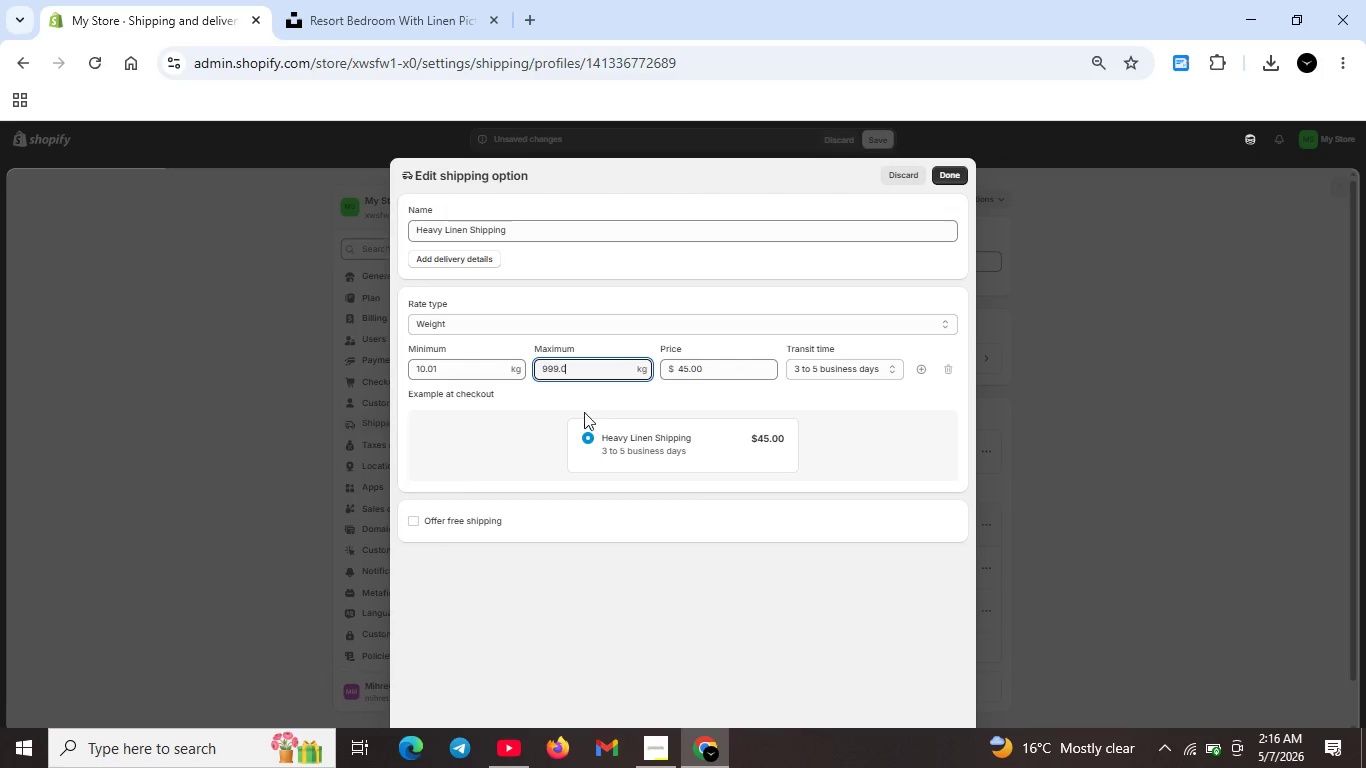 
left_click([643, 367])
 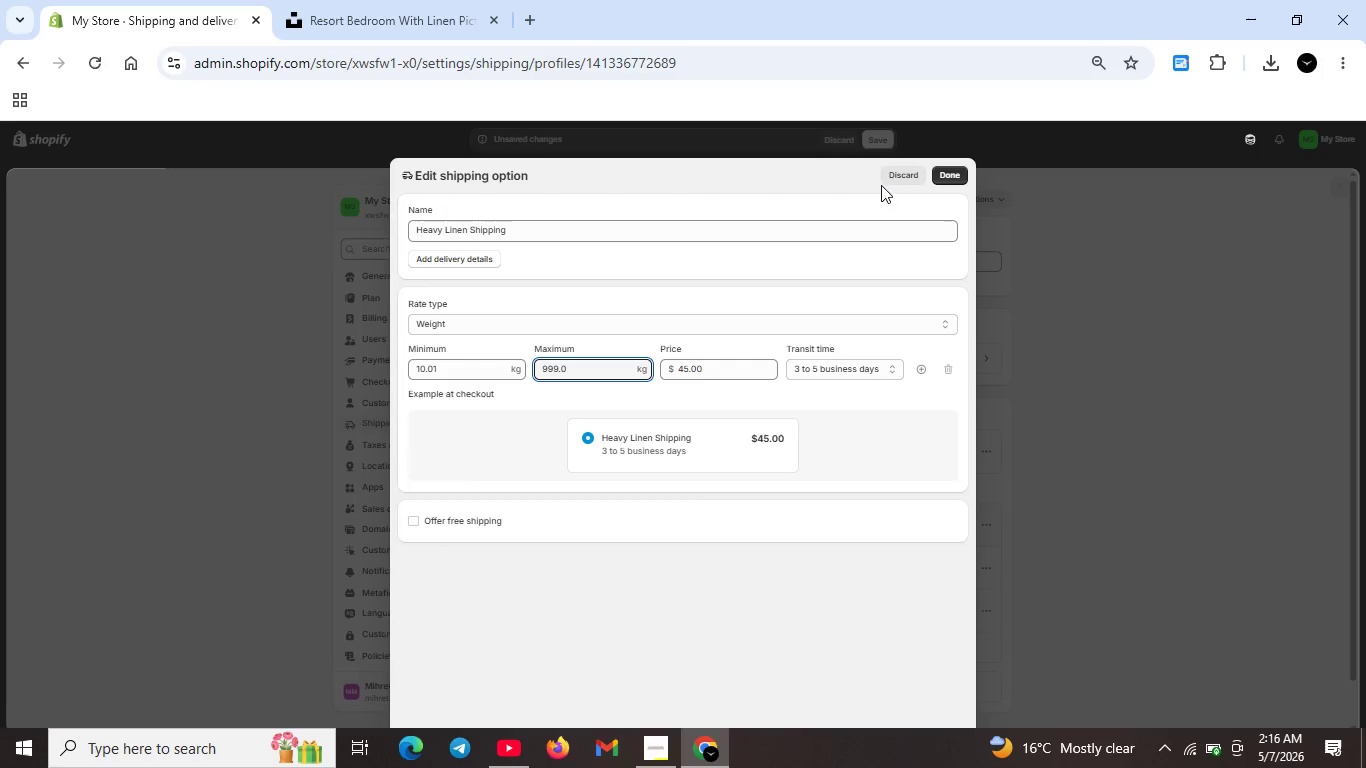 
left_click([945, 172])
 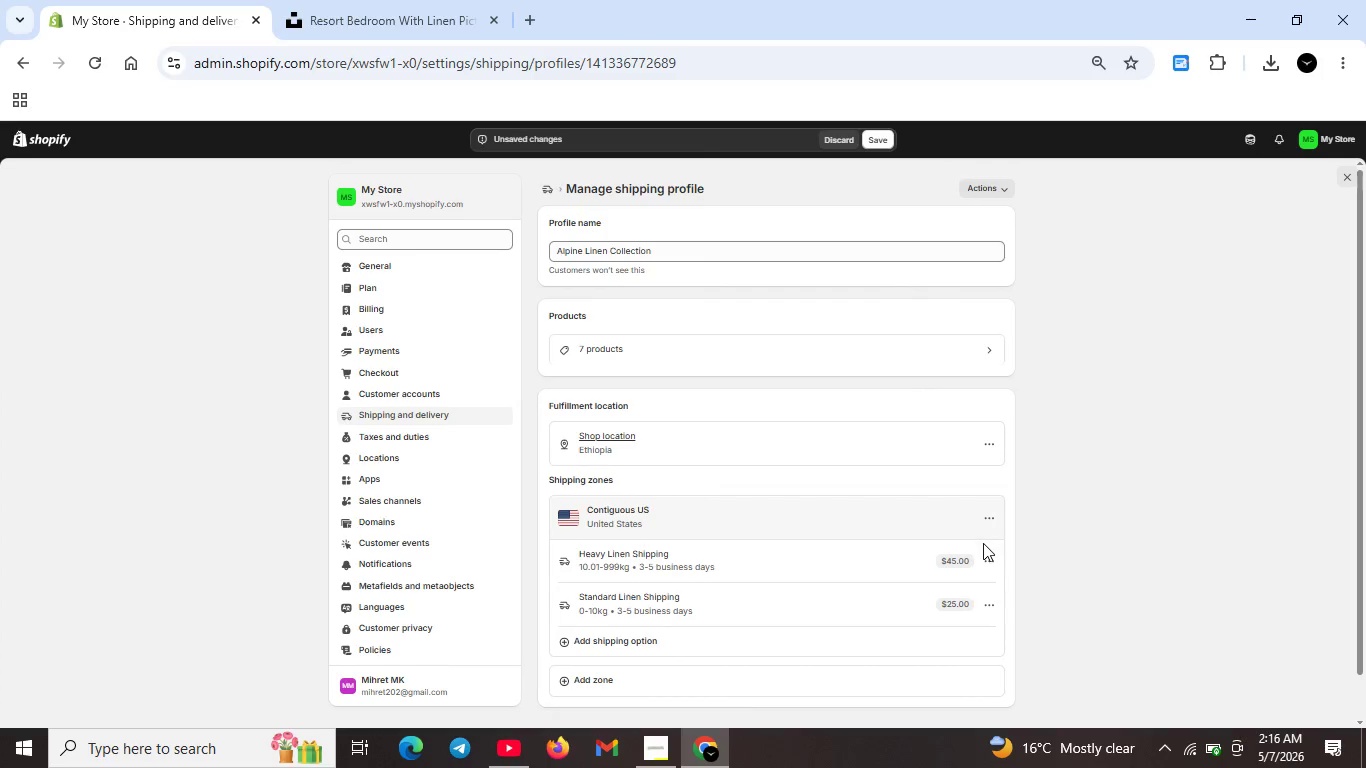 
left_click([983, 563])
 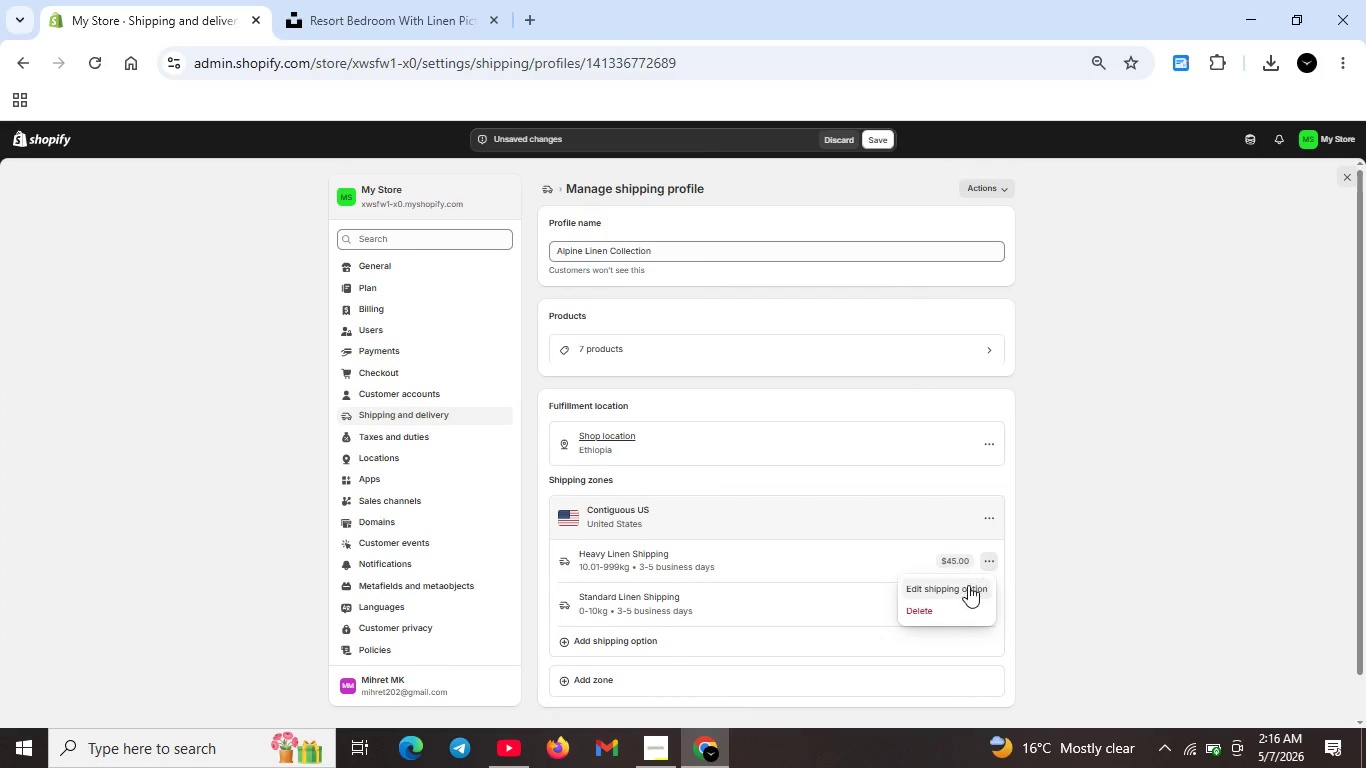 
left_click([968, 585])
 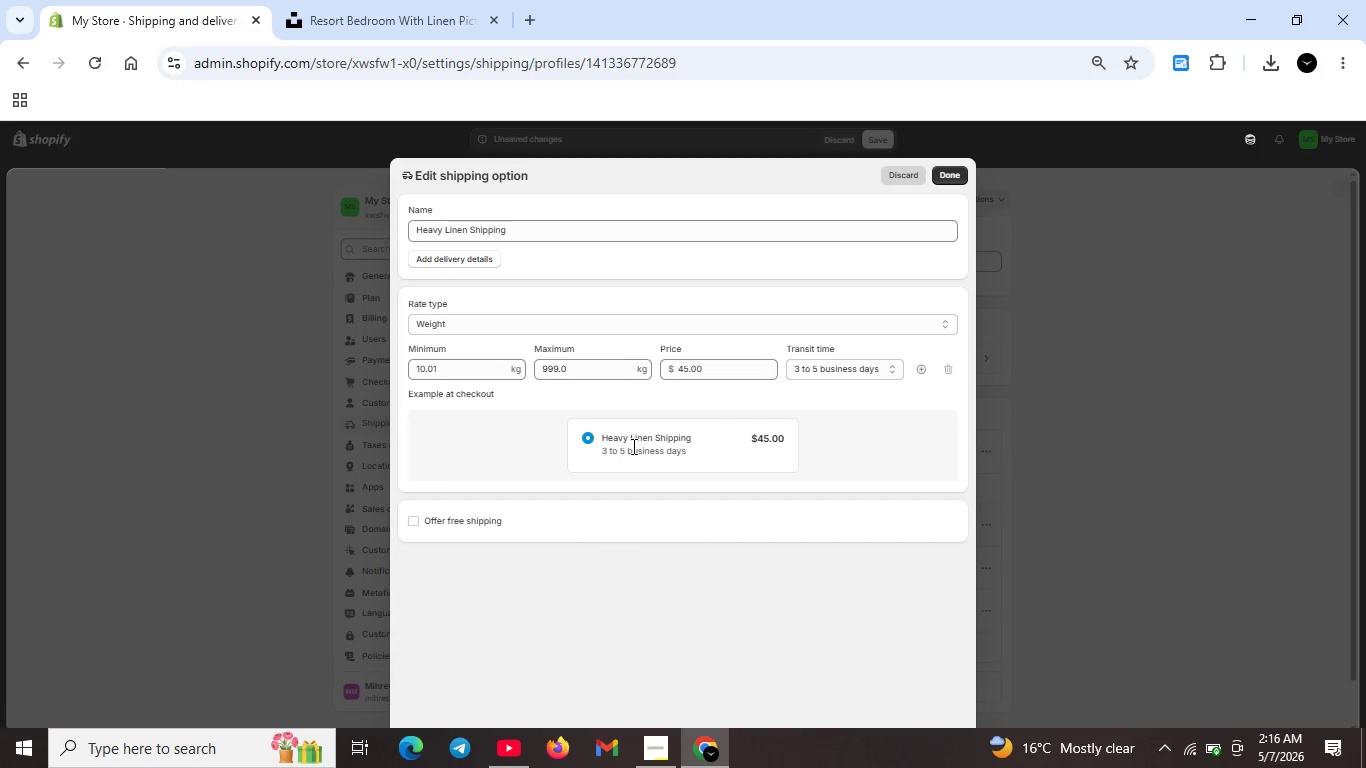 
left_click([639, 366])
 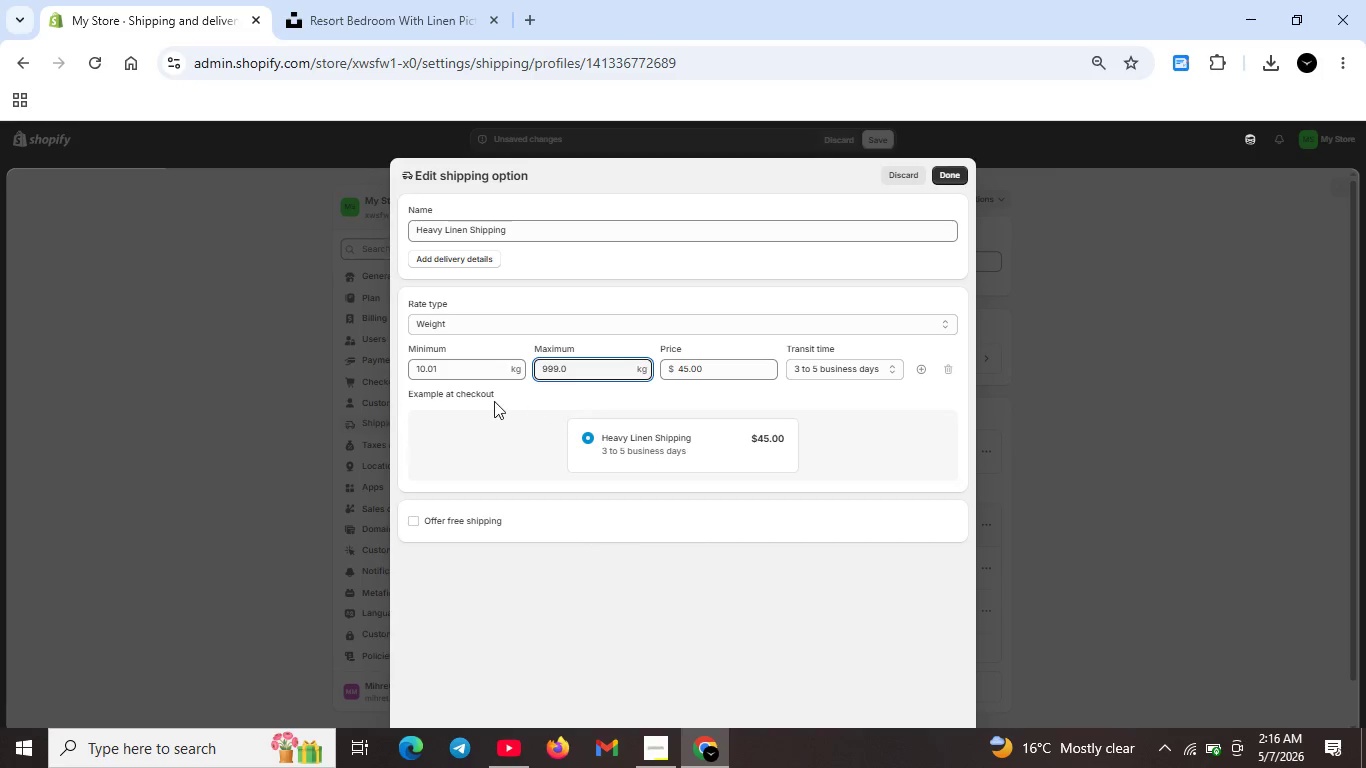 
left_click([494, 401])
 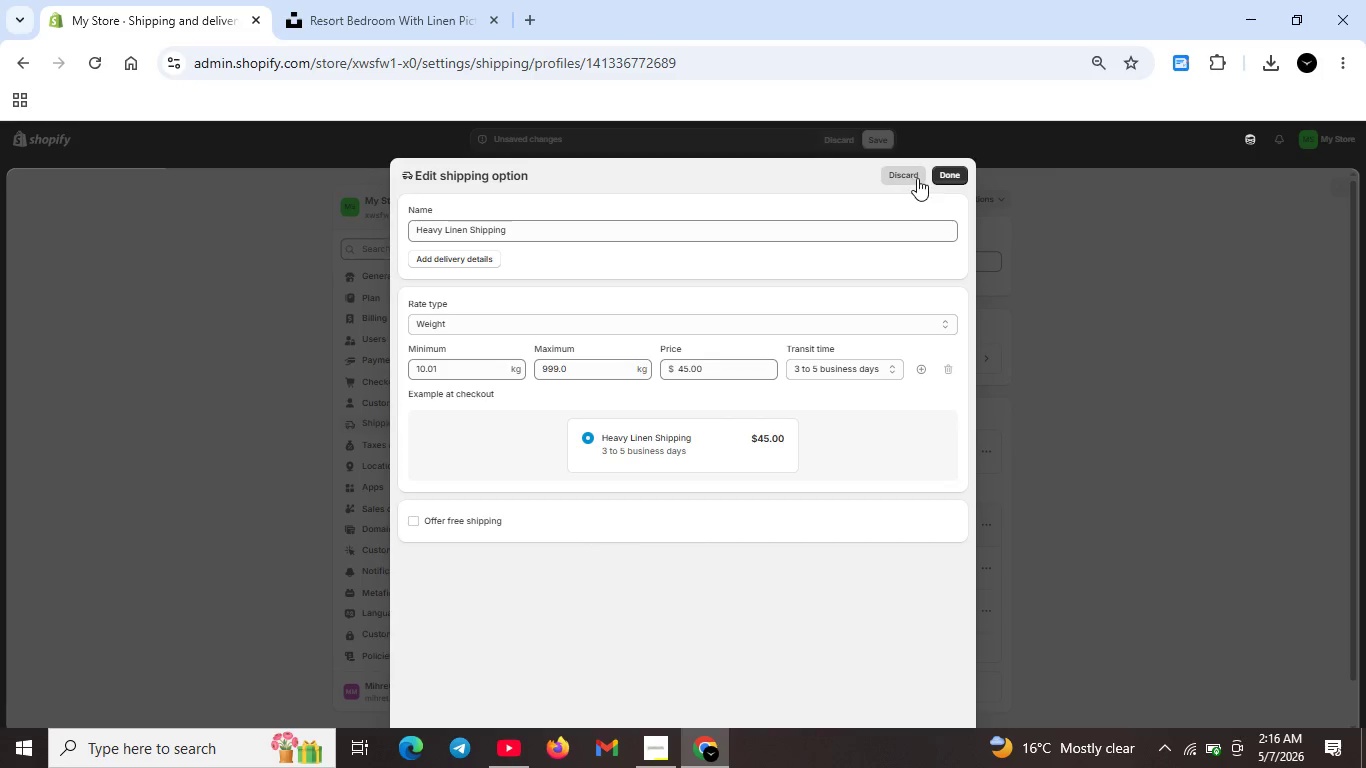 
left_click([937, 175])
 